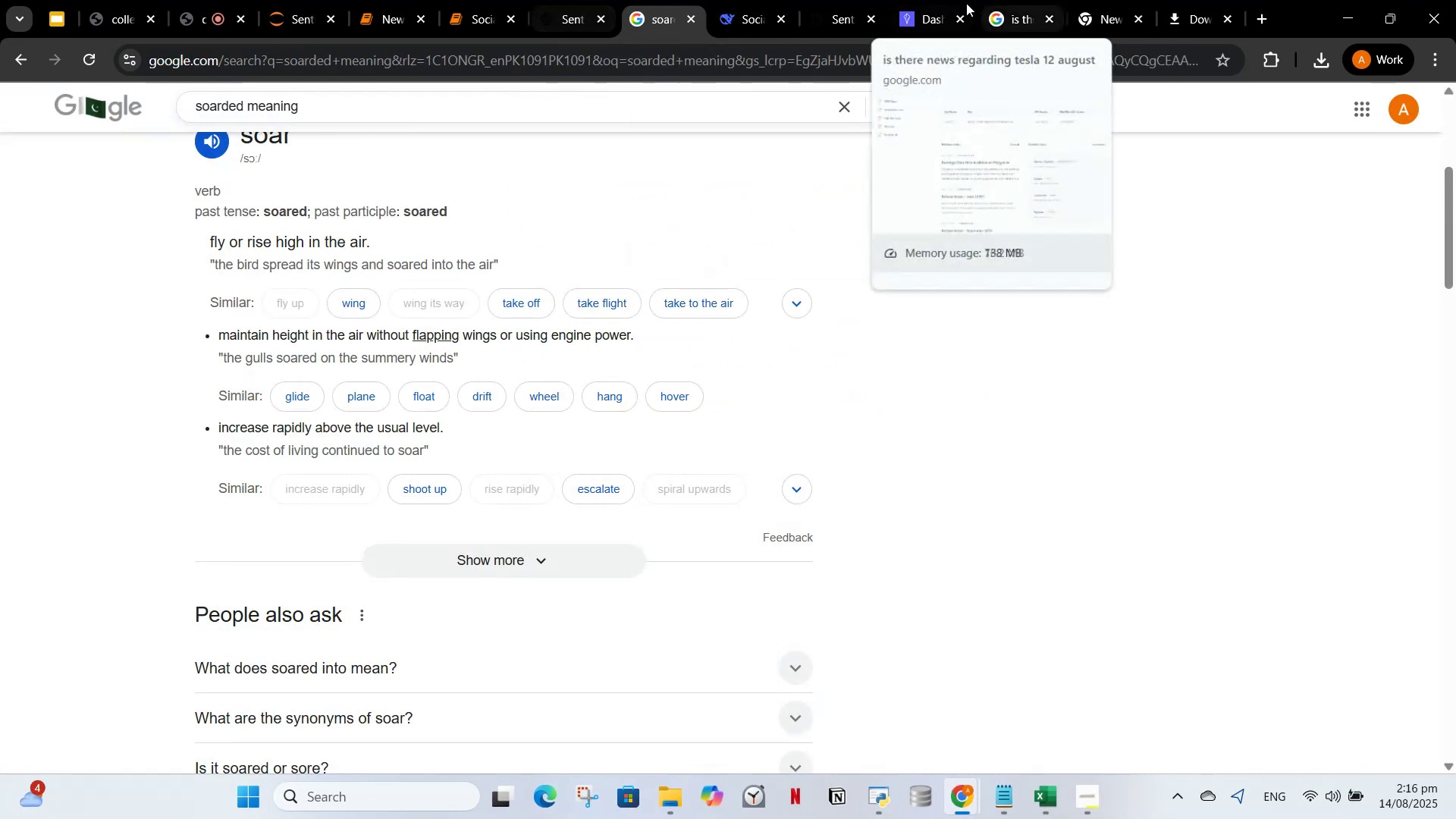 
left_click([470, 0])
 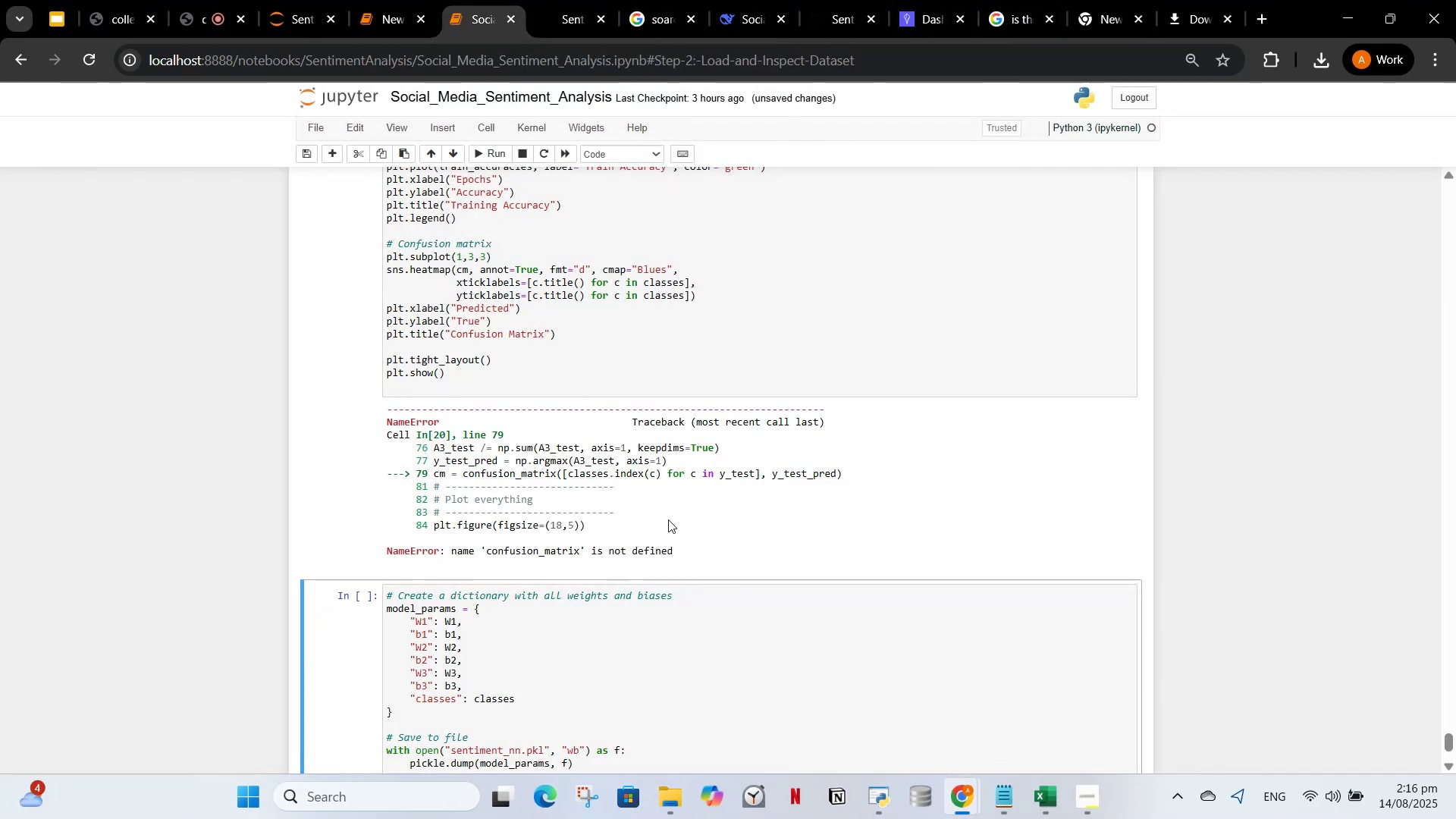 
left_click([677, 549])
 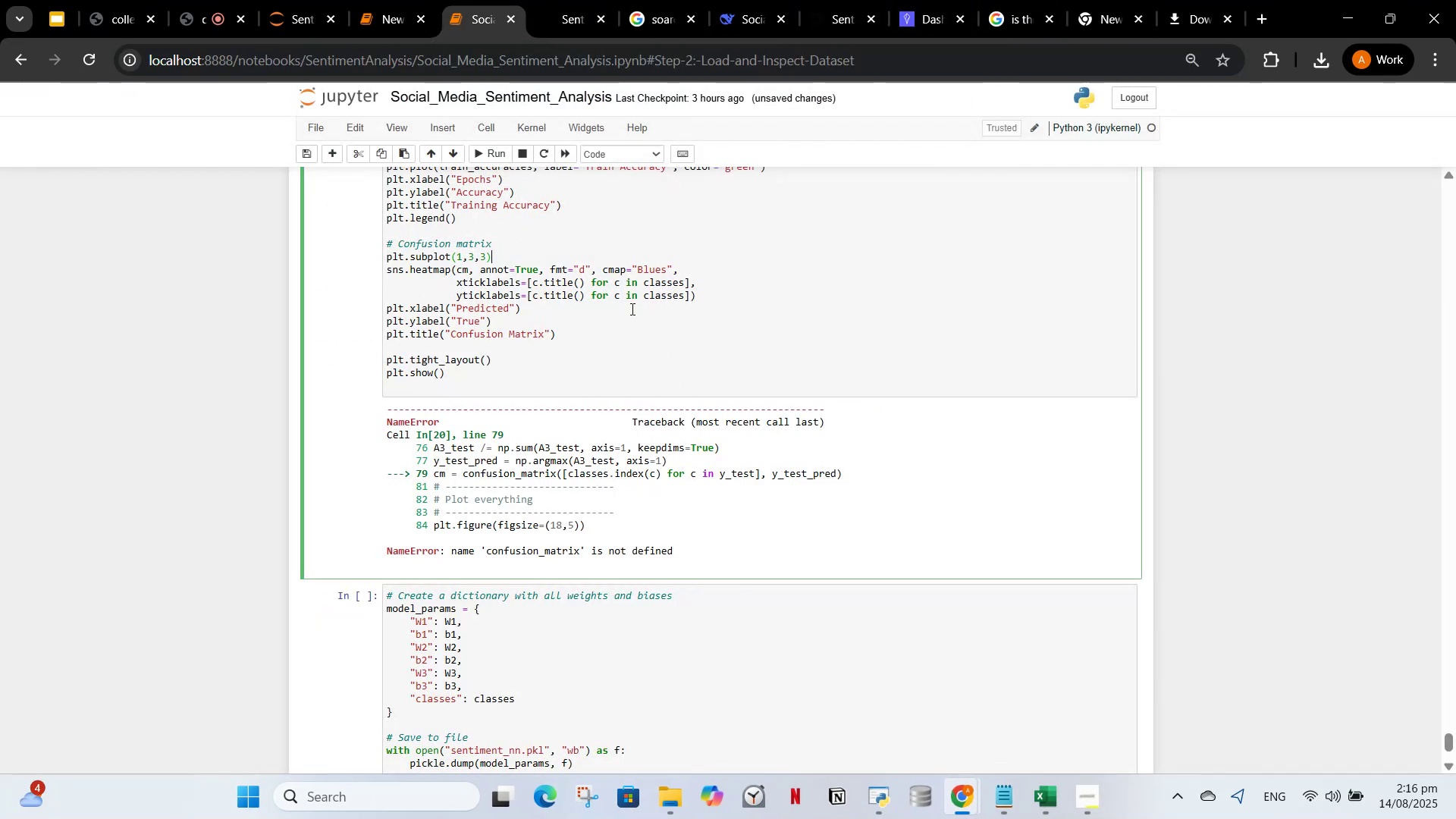 
key(Control+A)
 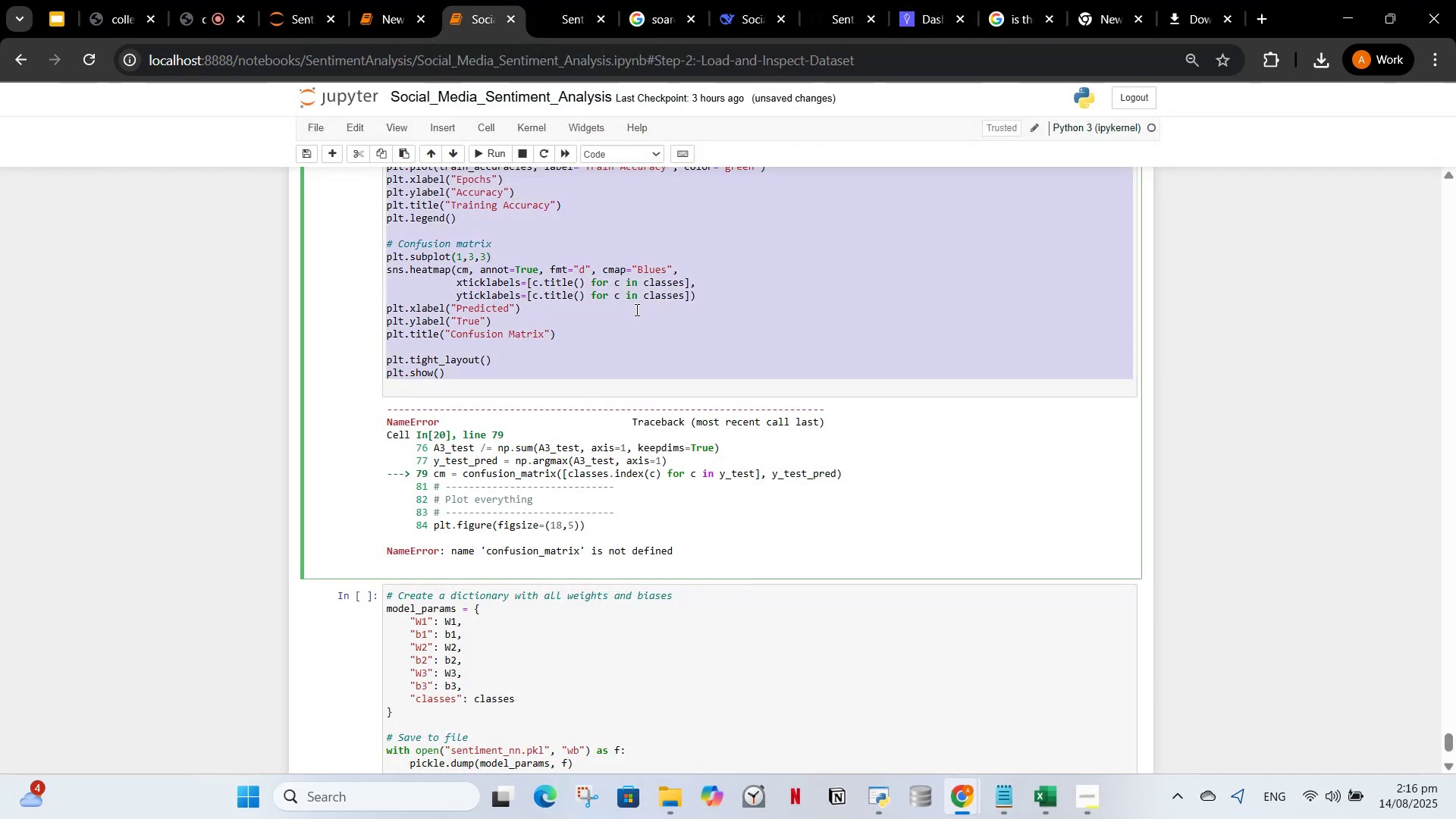 
key(Control+X)
 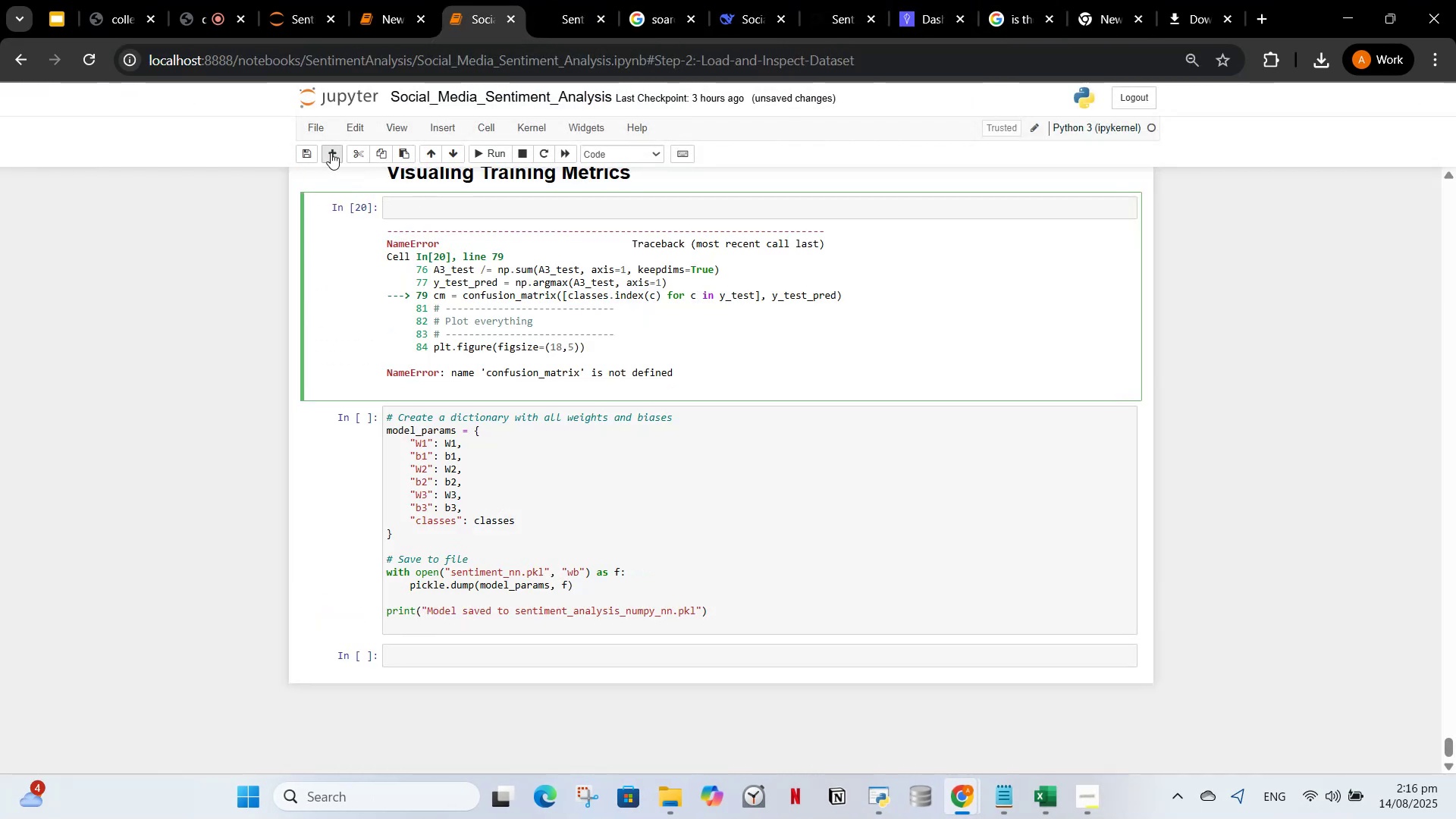 
left_click([347, 154])
 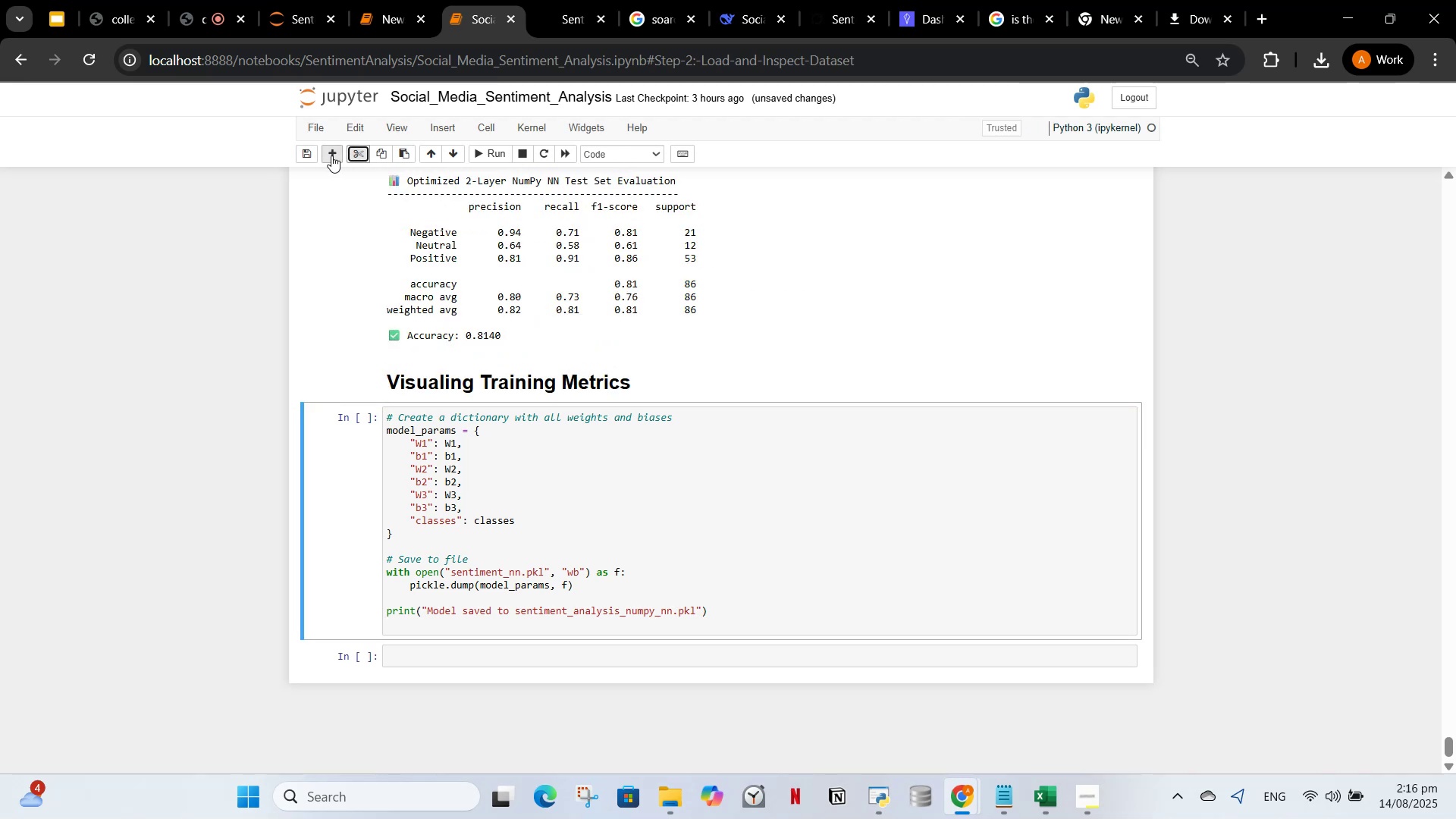 
left_click([331, 155])
 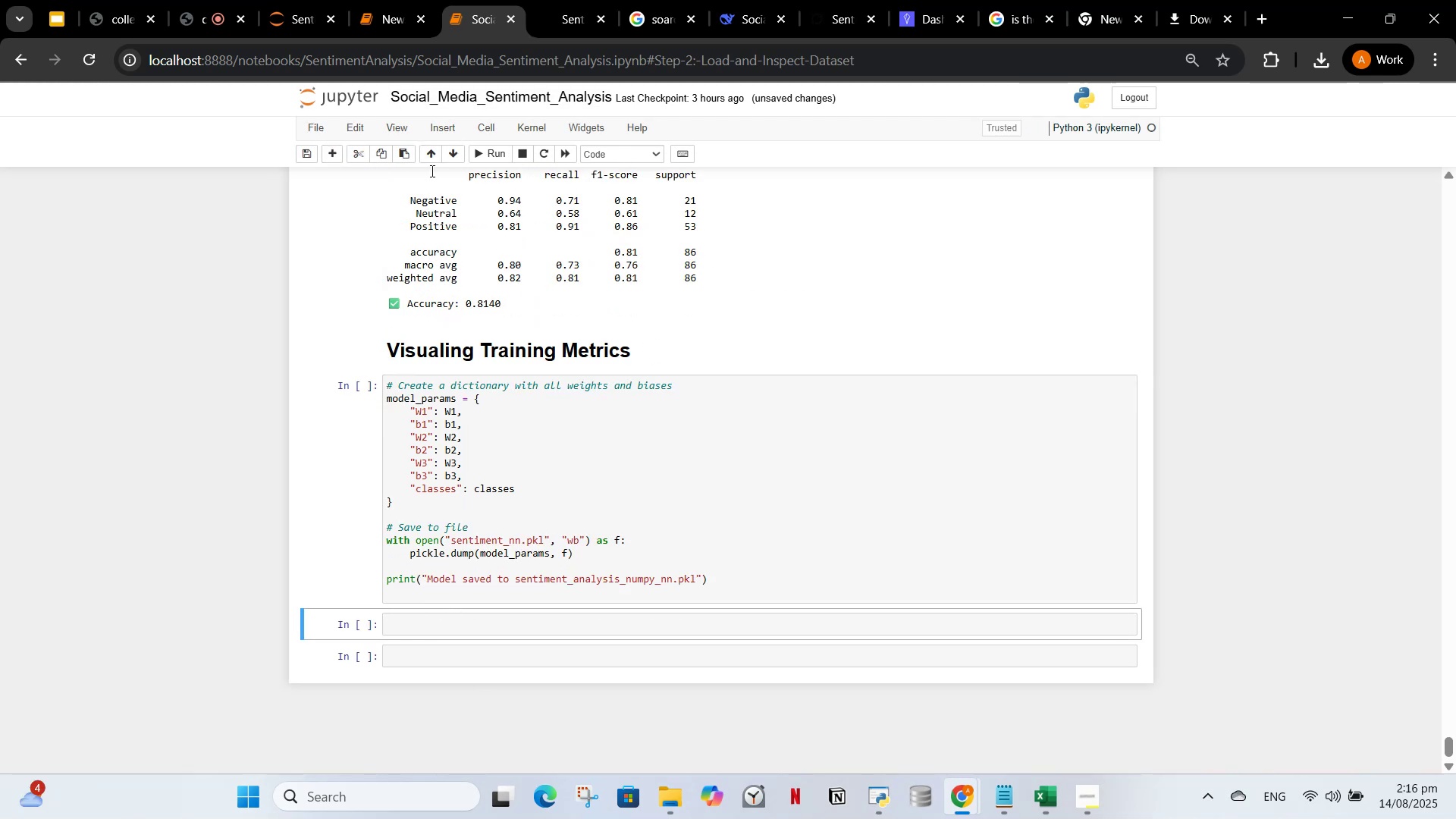 
double_click([435, 152])
 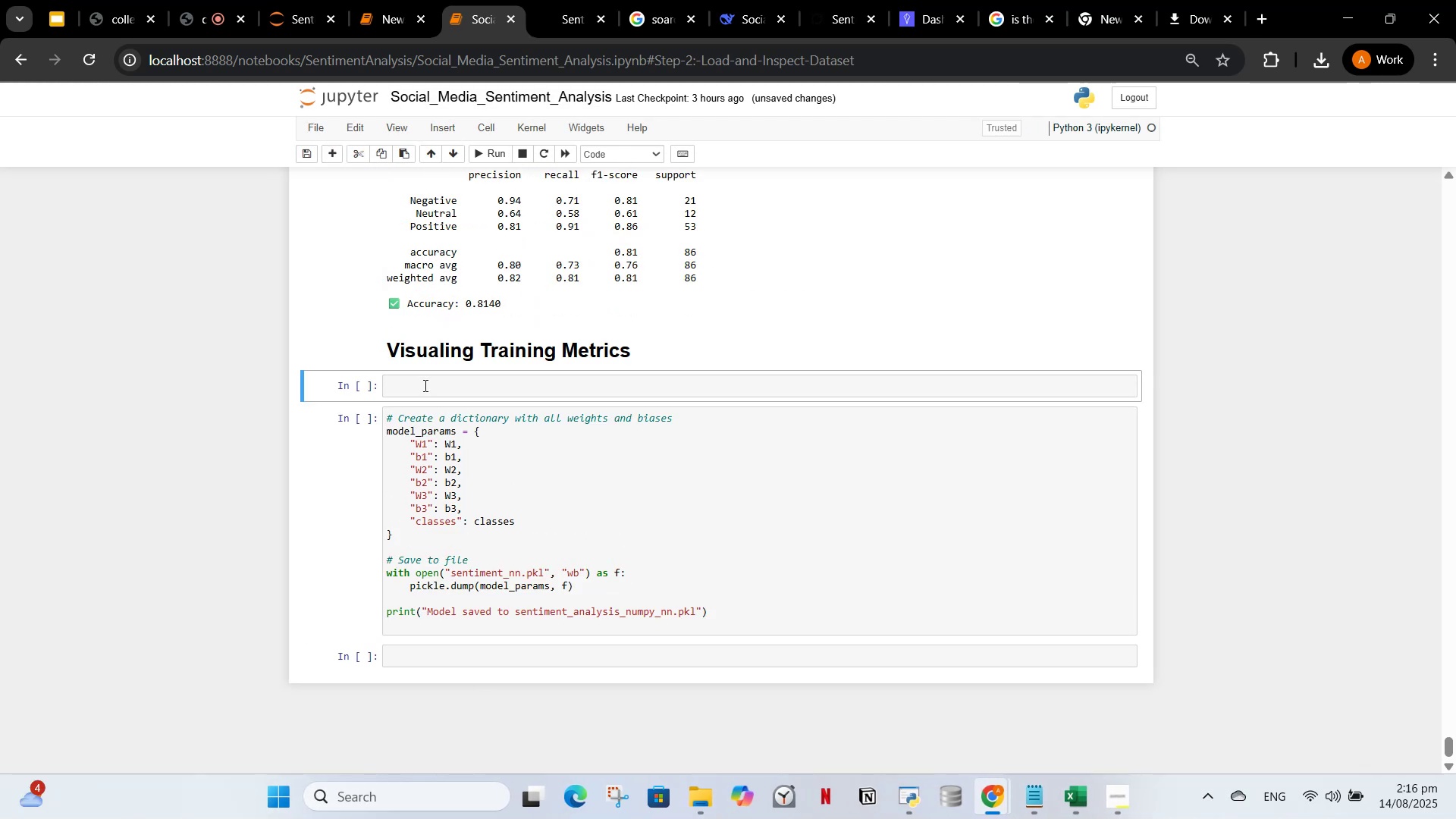 
left_click([424, 385])
 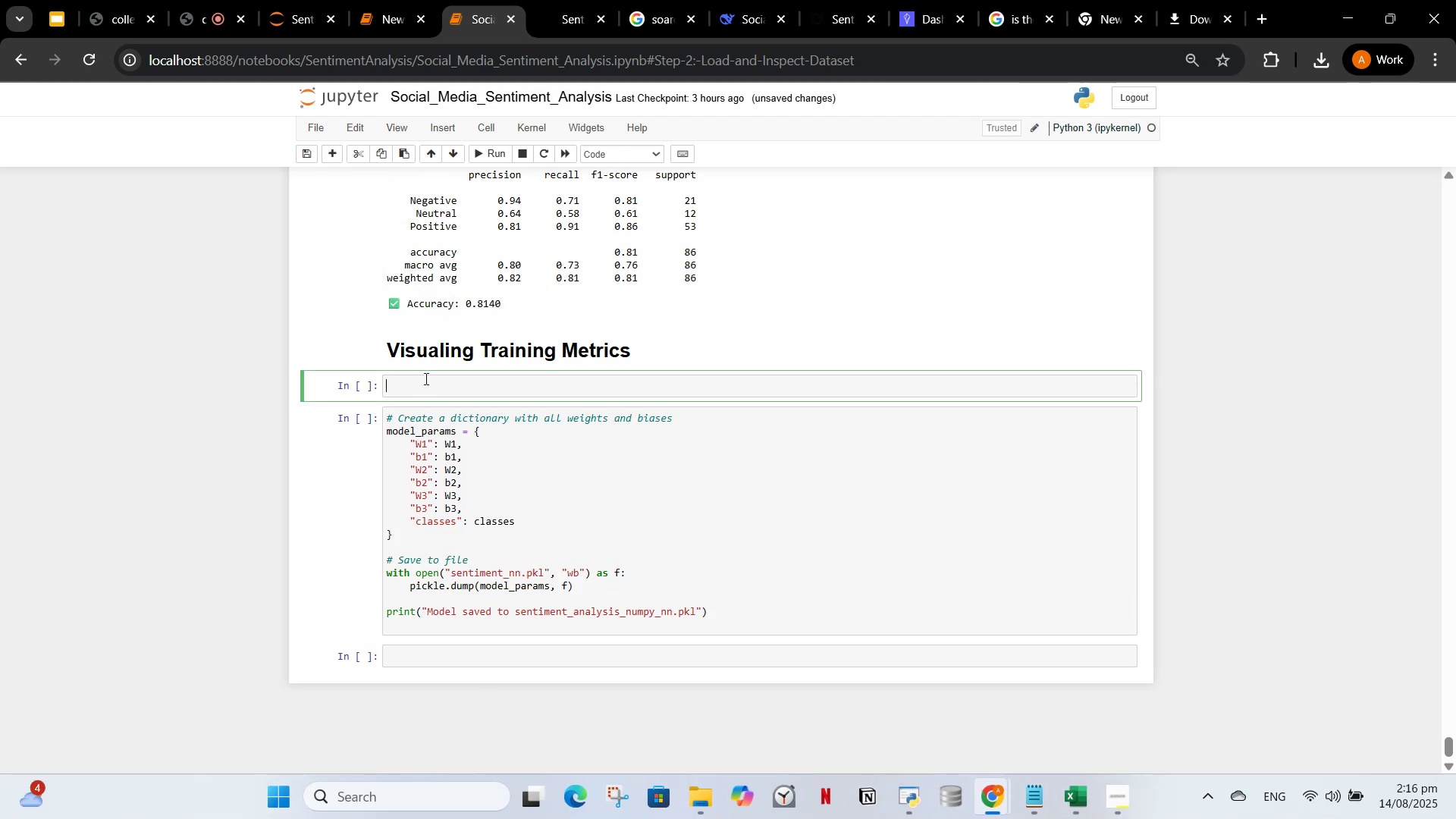 
key(Control+V)
 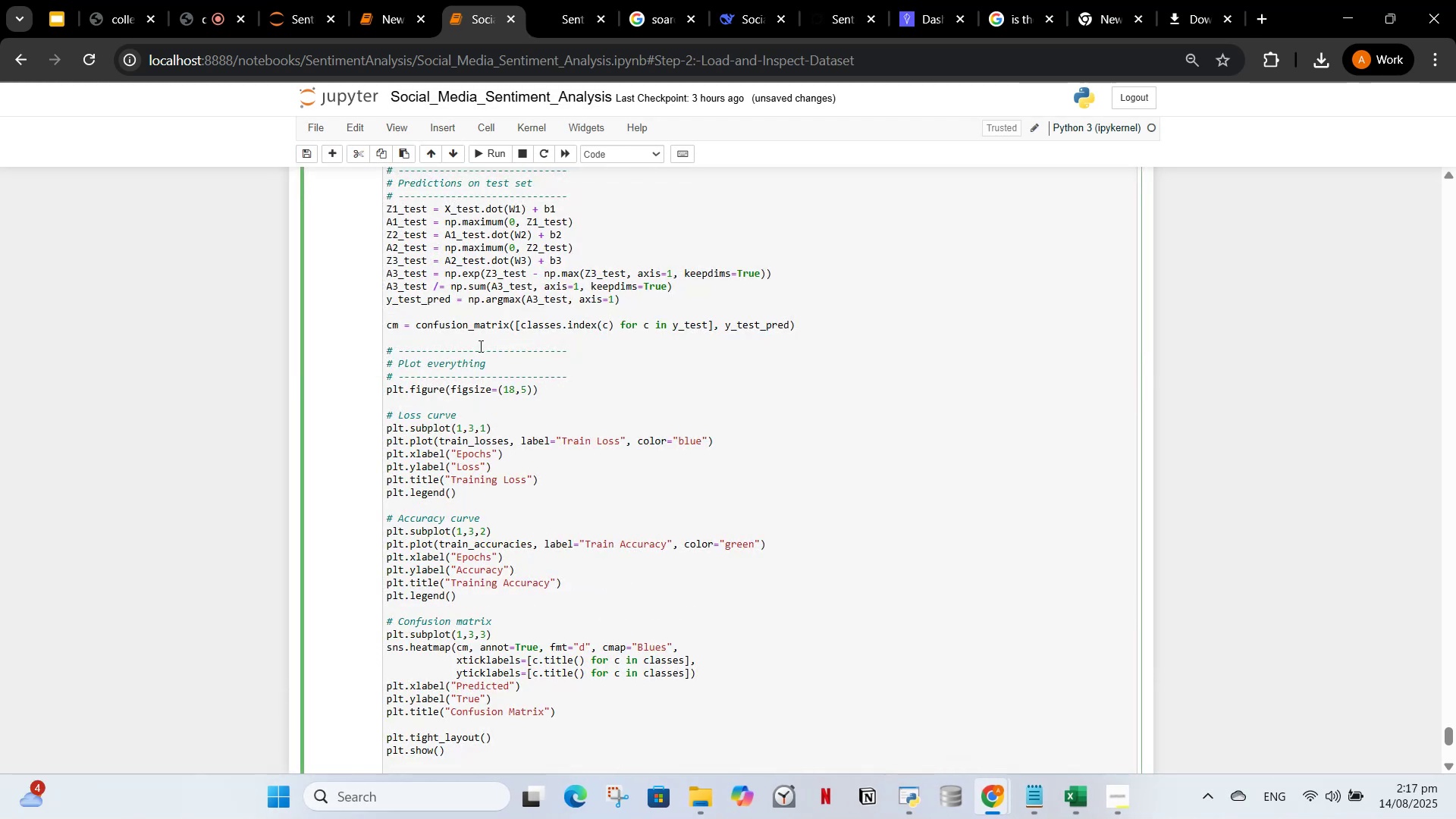 
scroll: coordinate [517, 417], scroll_direction: down, amount: 9.0
 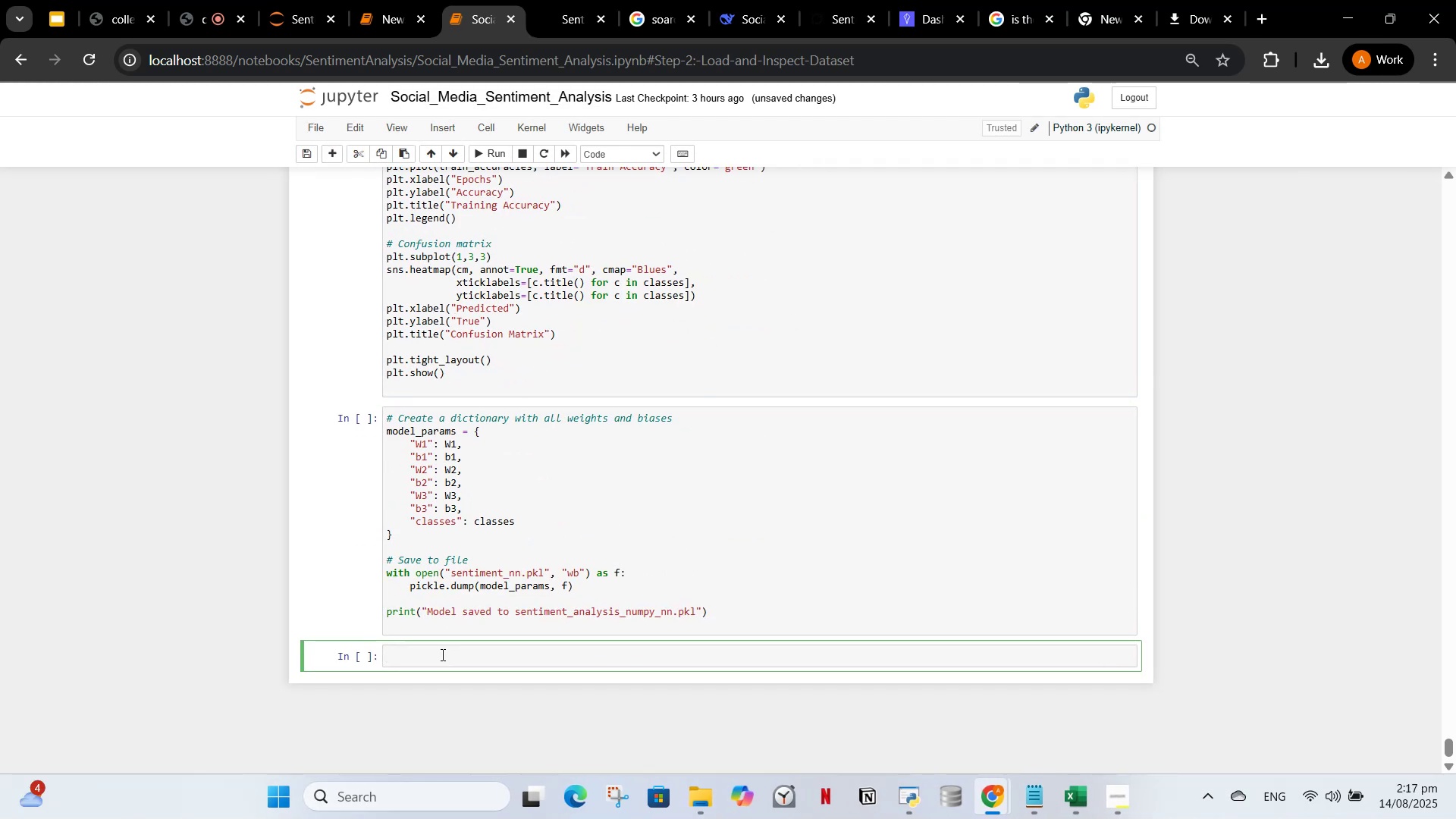 
key(Backspace)
 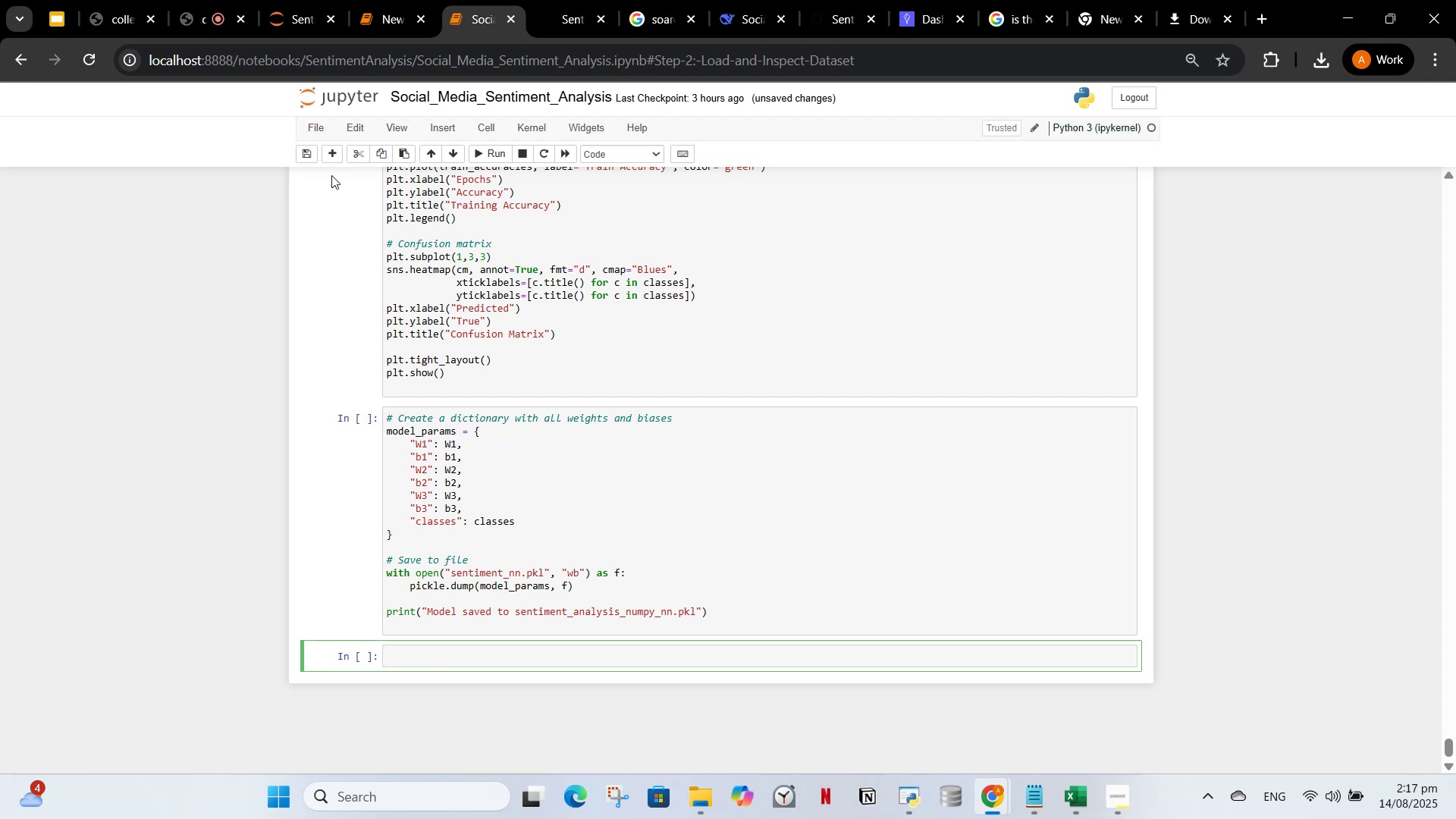 
left_click([356, 160])
 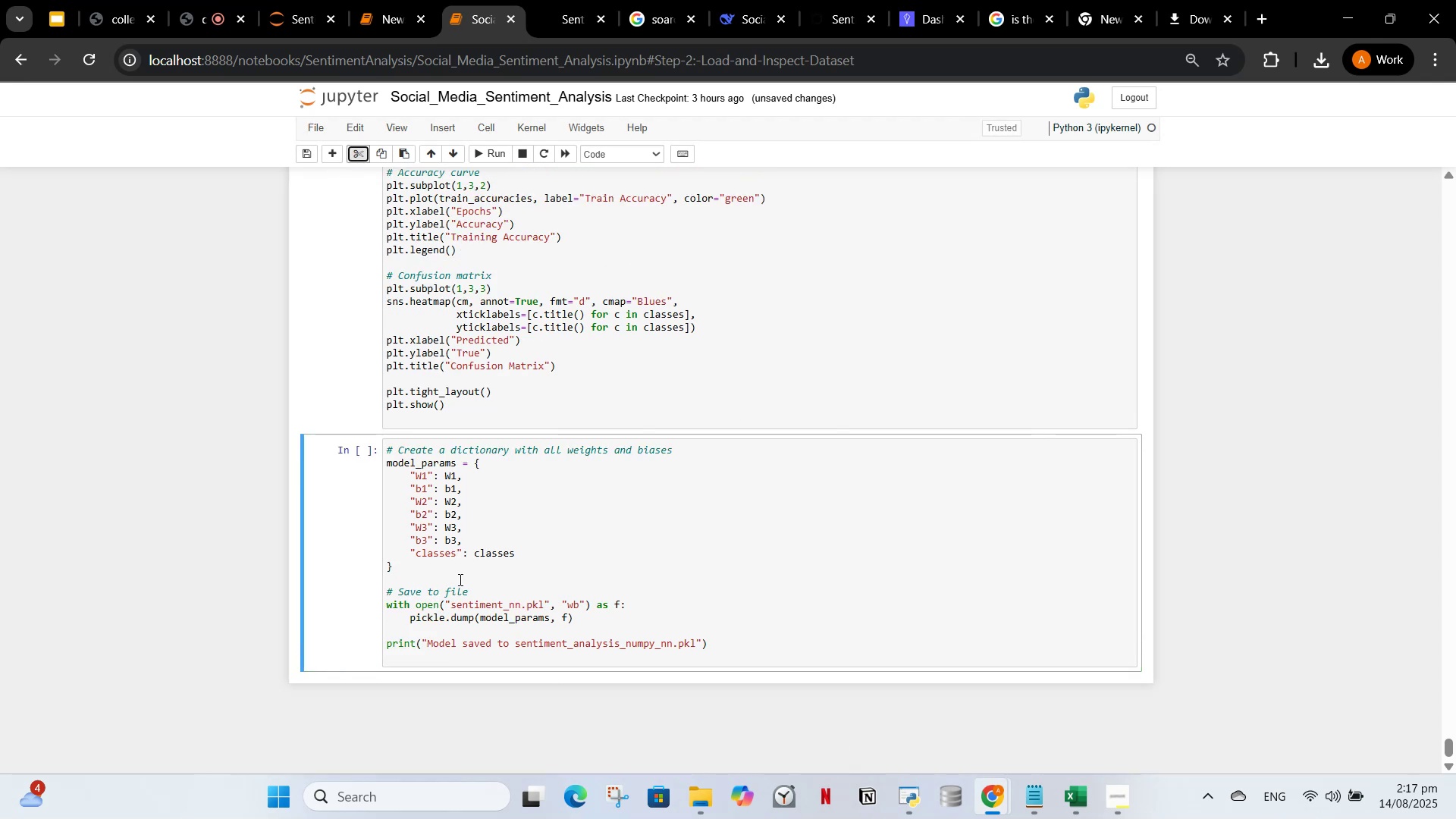 
scroll: coordinate [1127, 567], scroll_direction: up, amount: 137.0
 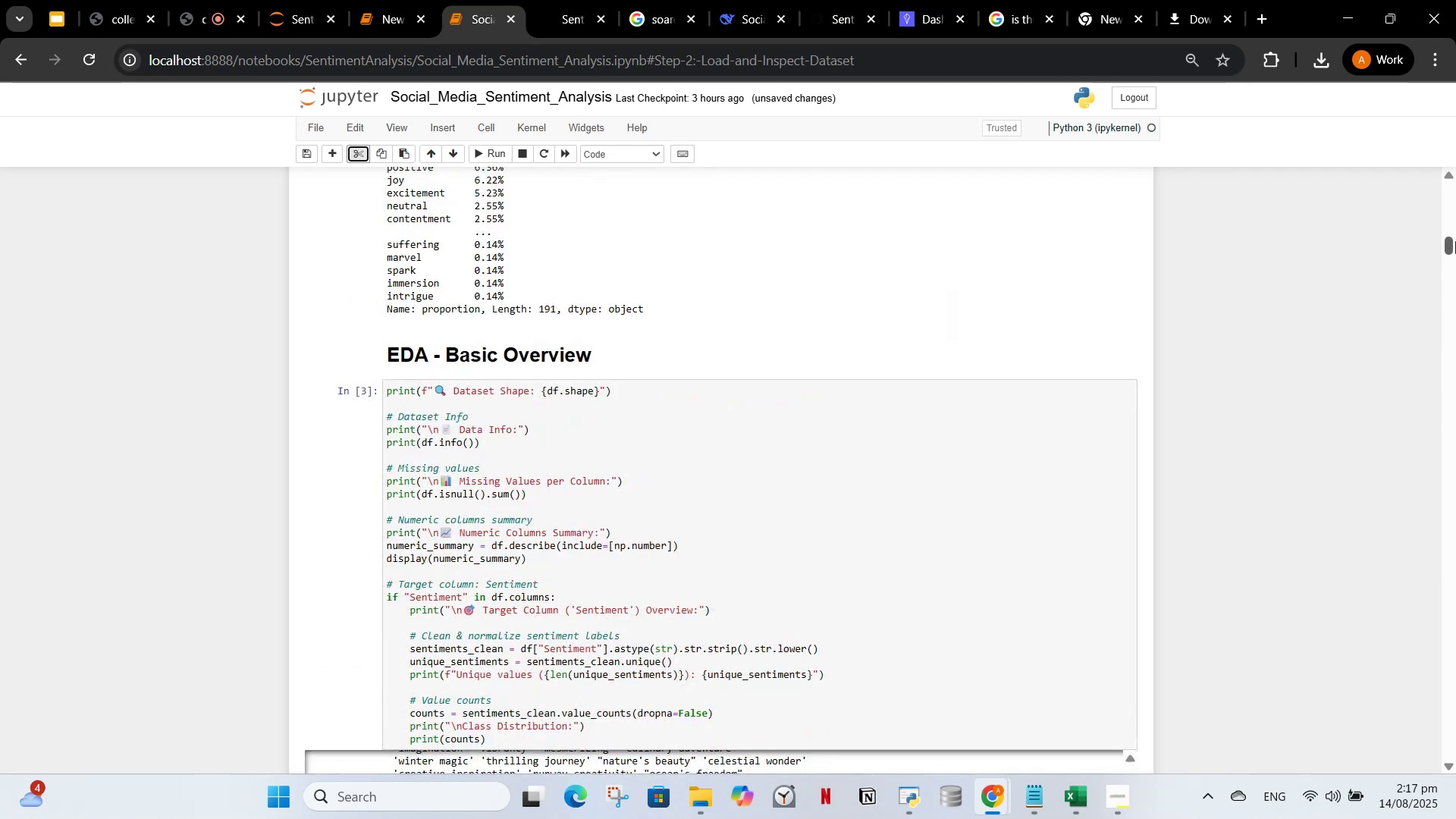 
left_click([1455, 180])
 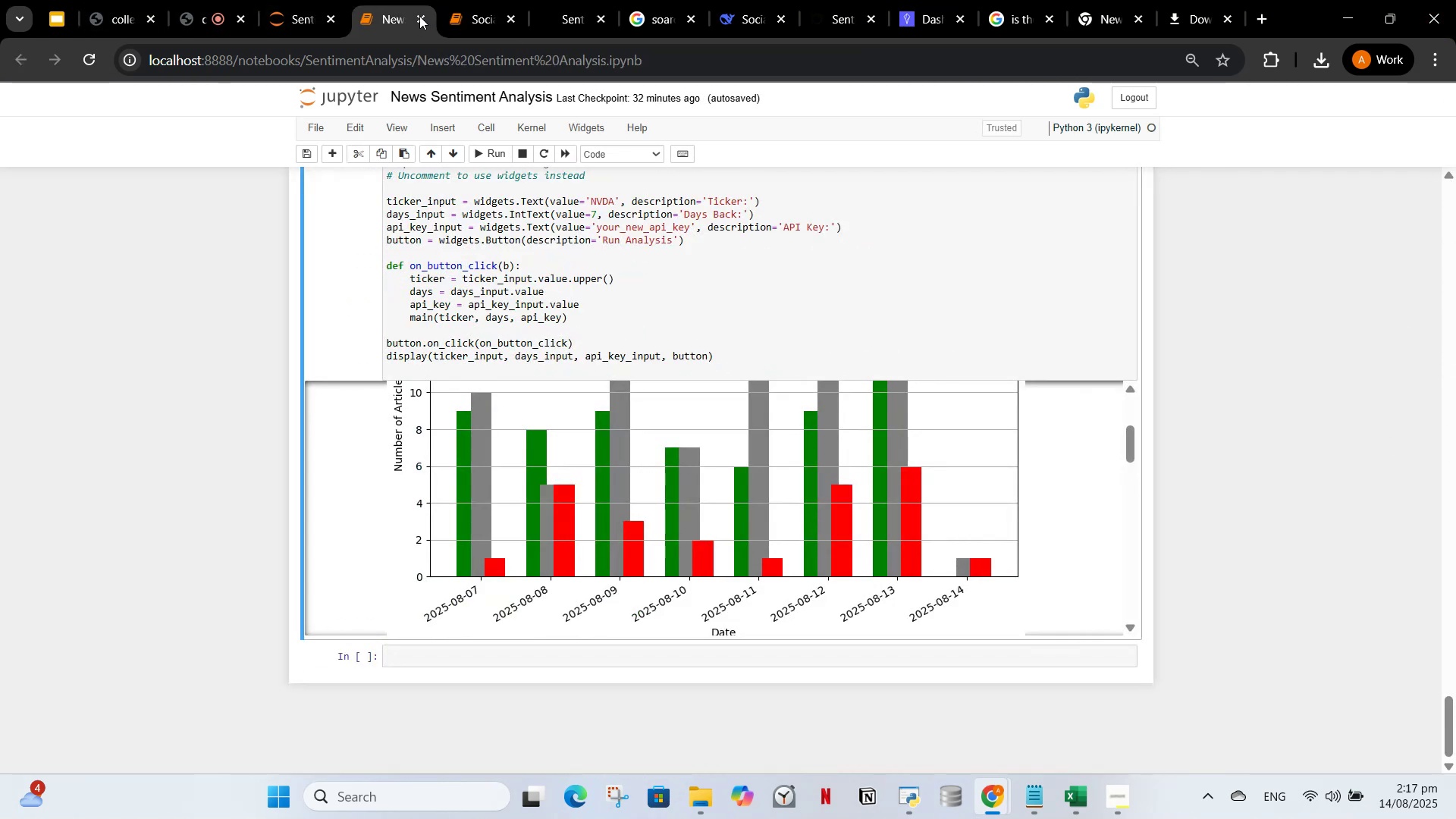 
scroll: coordinate [596, 472], scroll_direction: down, amount: 14.0
 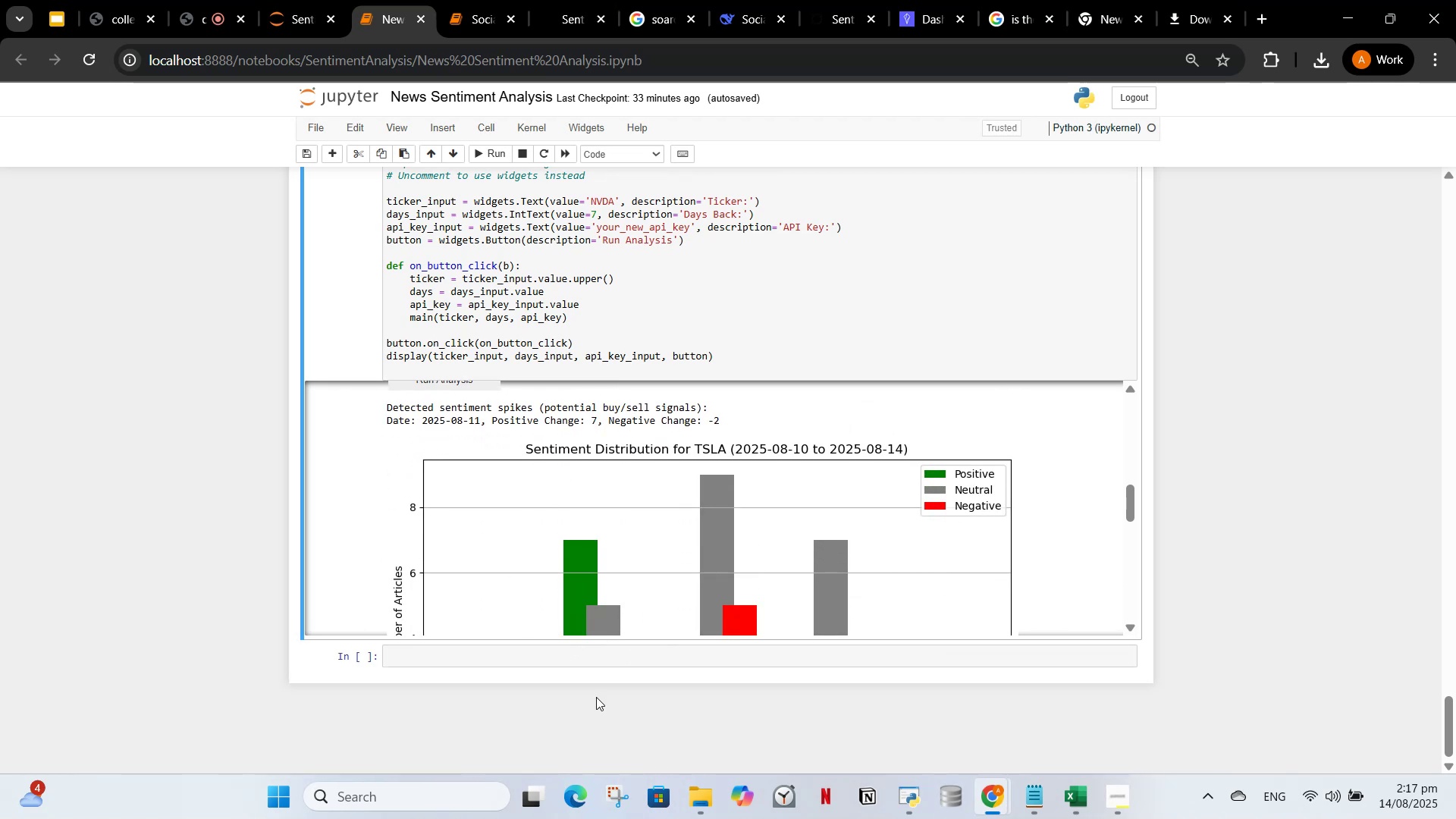 
scroll: coordinate [744, 566], scroll_direction: down, amount: 10.0
 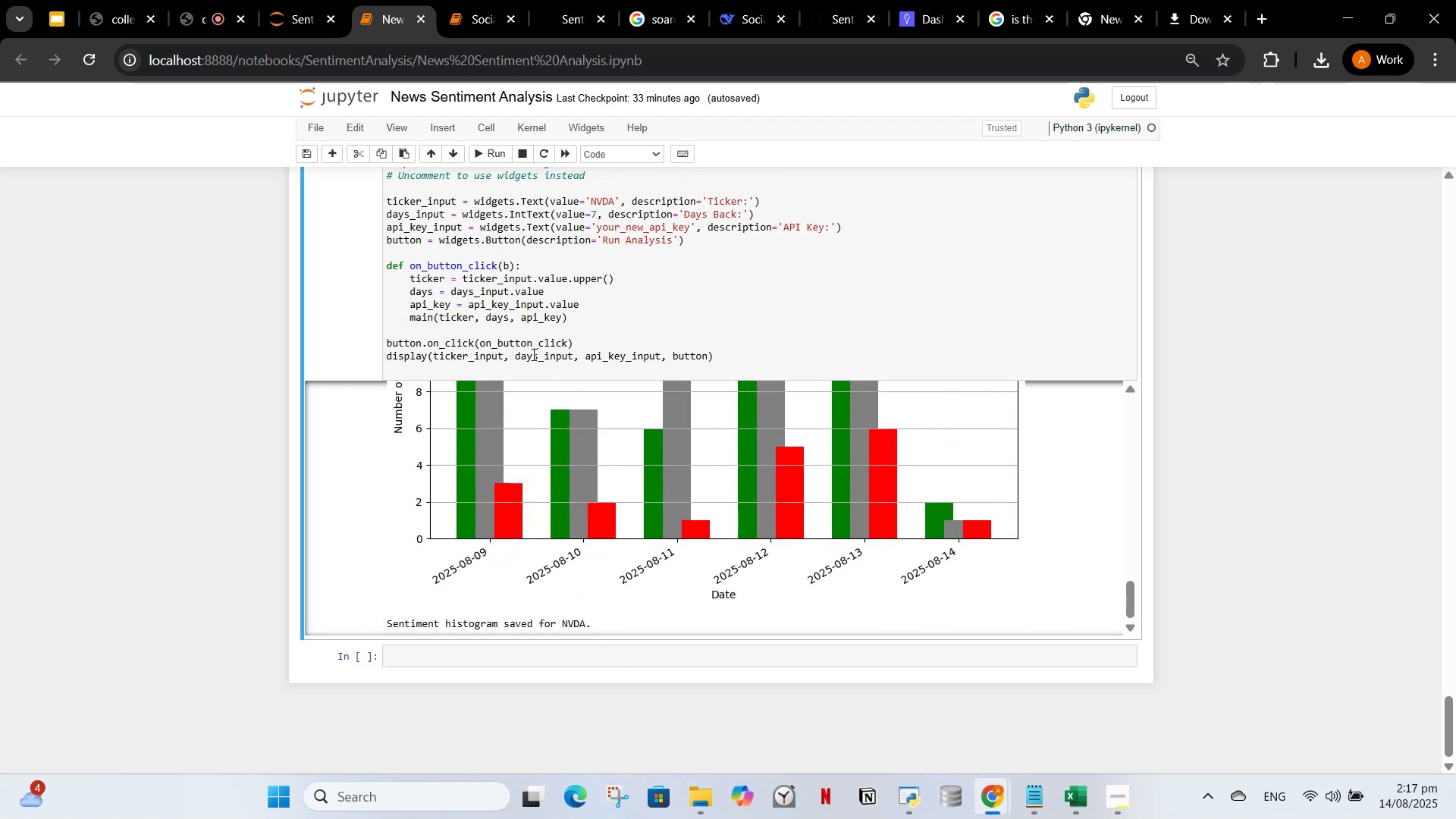 
scroll: coordinate [1021, 594], scroll_direction: up, amount: 32.0
 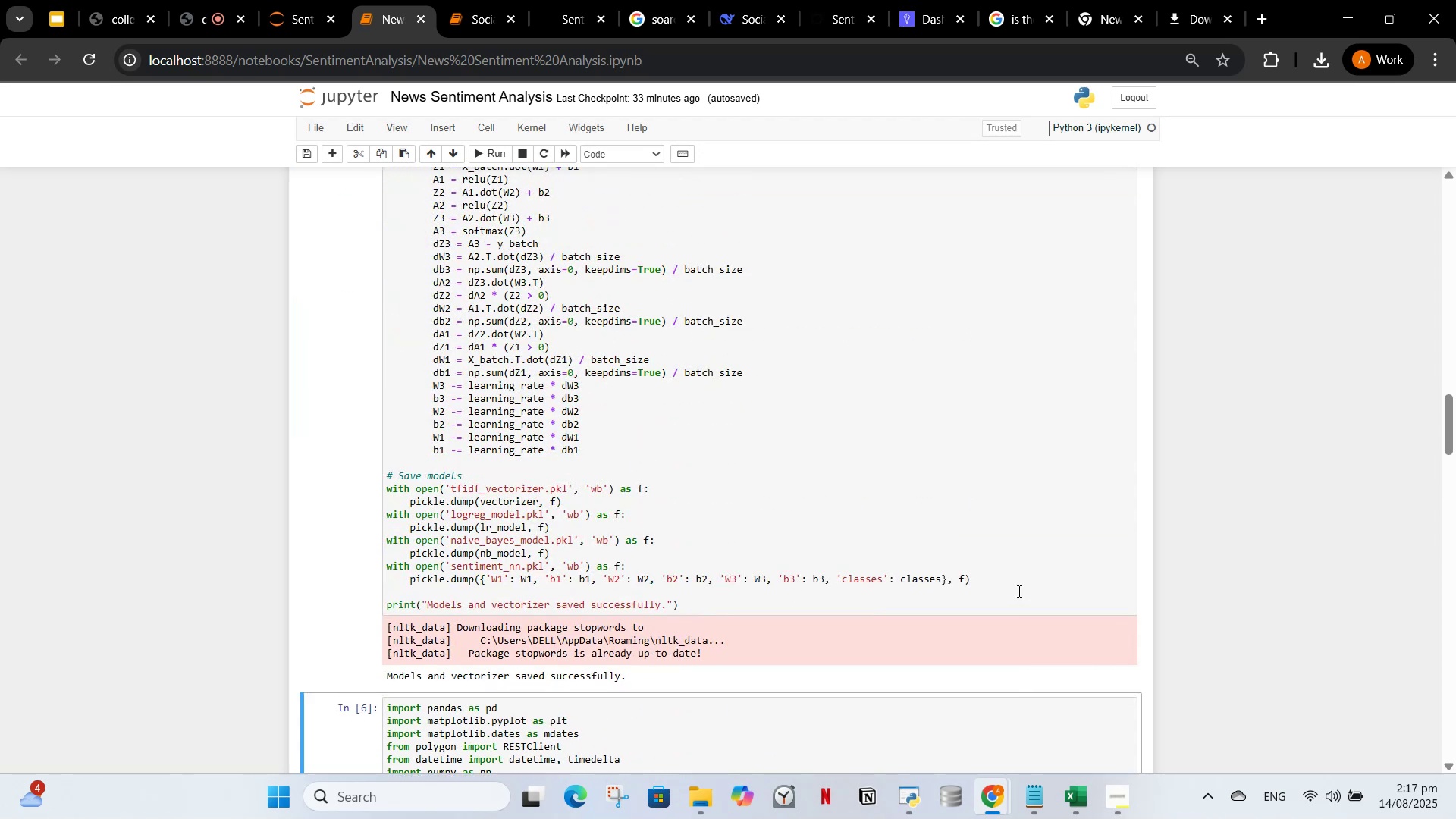 
scroll: coordinate [1017, 590], scroll_direction: down, amount: 1.0
 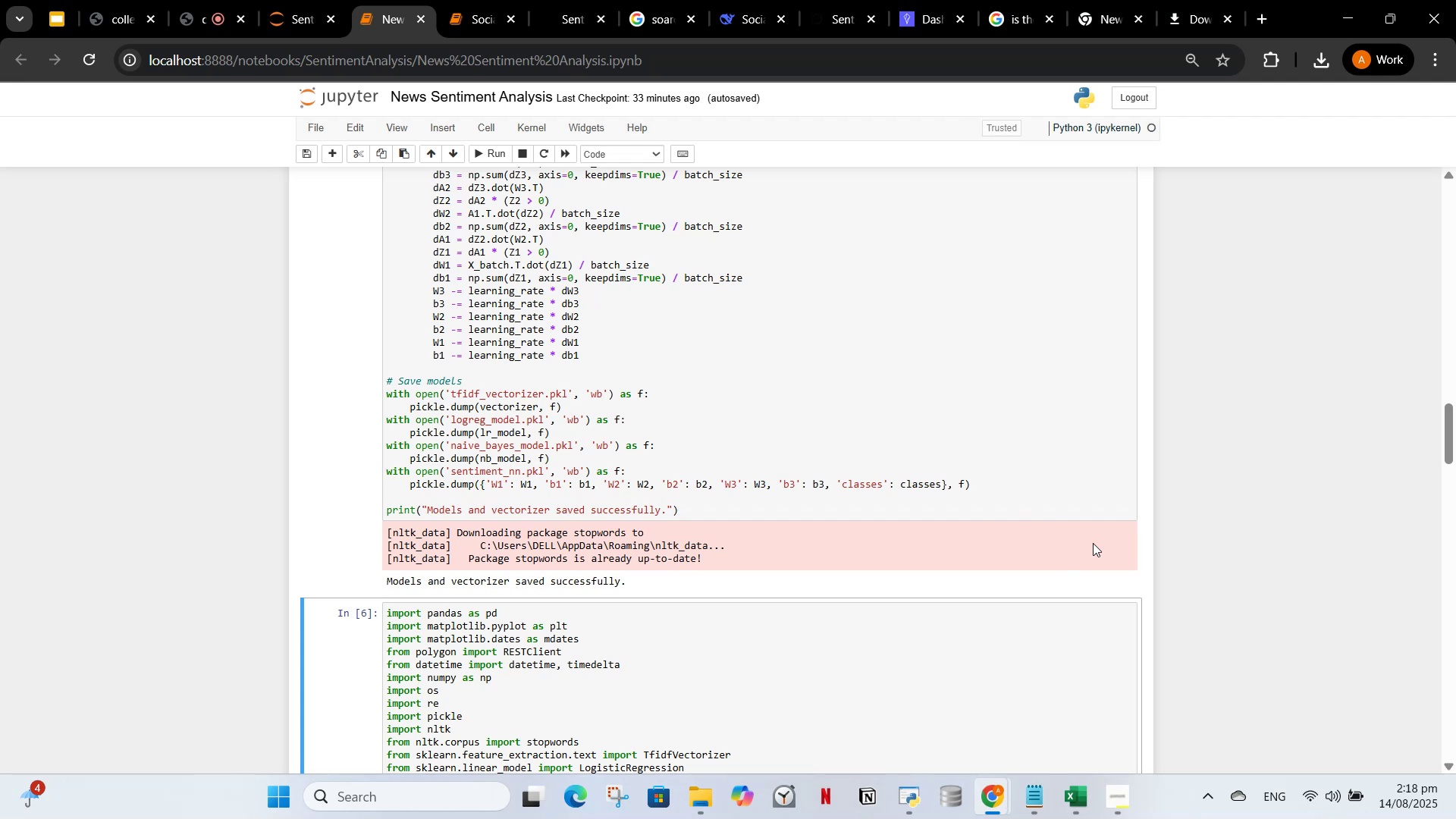 
wait(38.44)
 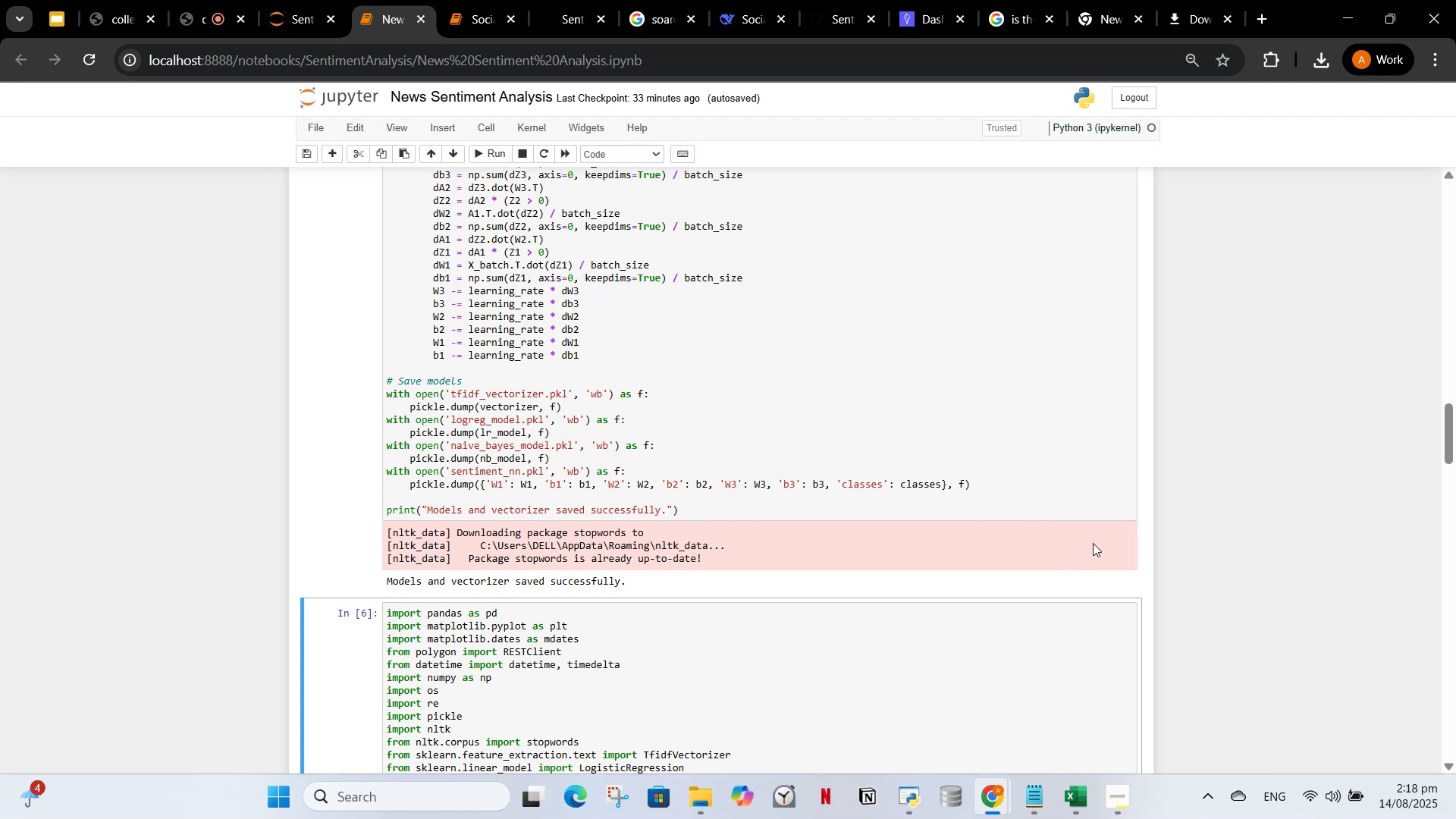 
key(Control+S)
 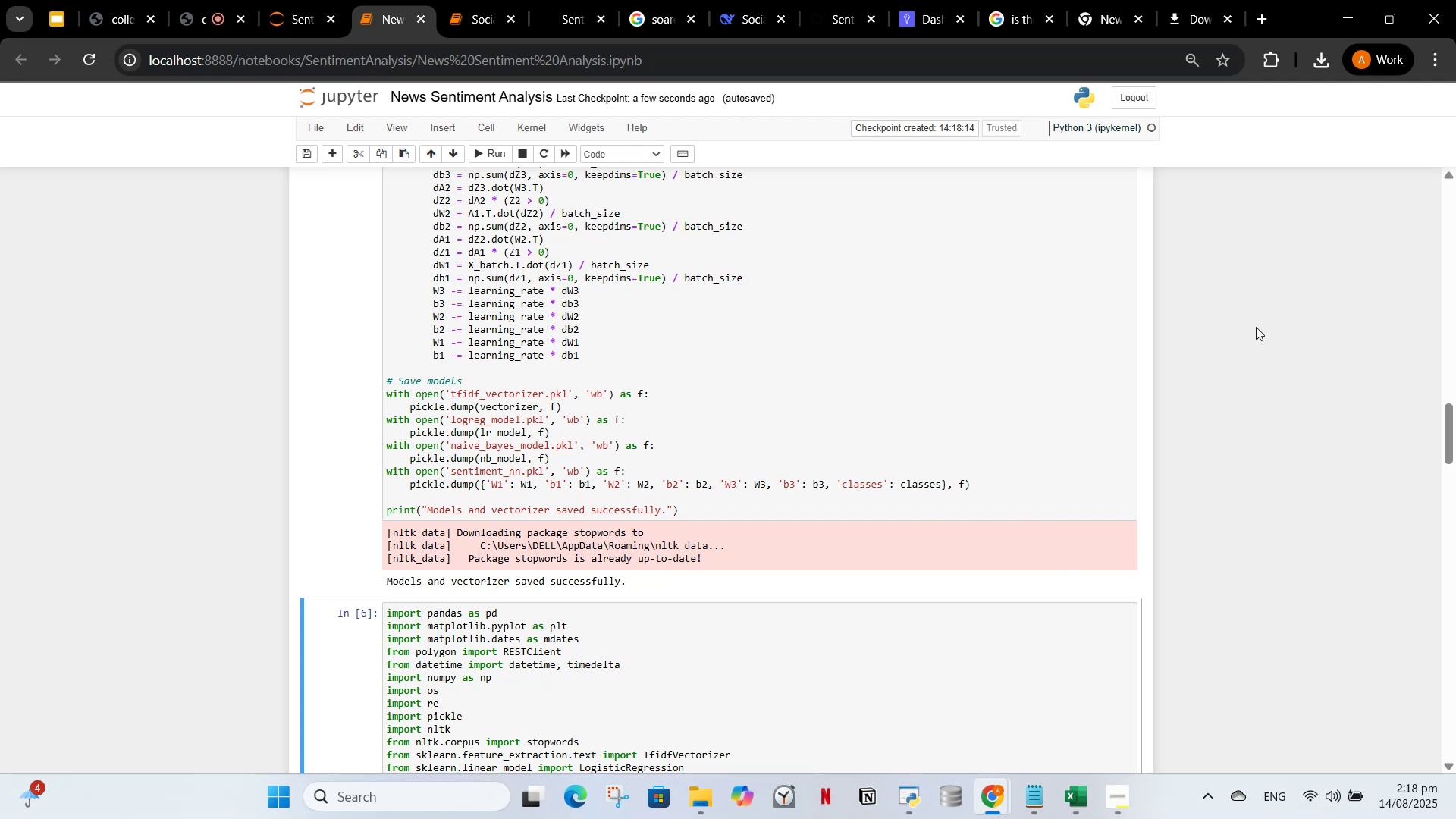 
scroll: coordinate [966, 524], scroll_direction: up, amount: 14.0
 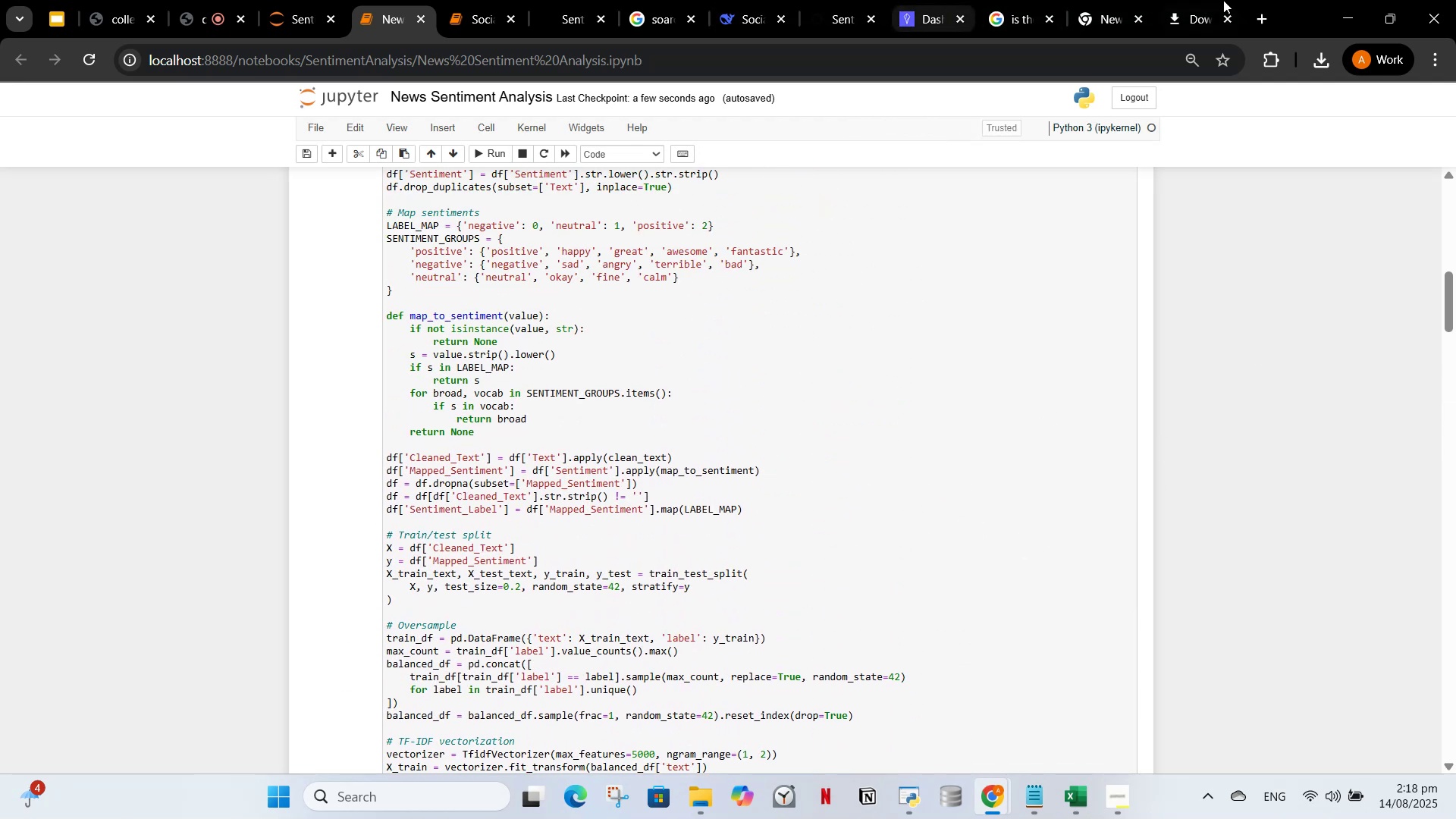 
left_click([826, 5])
 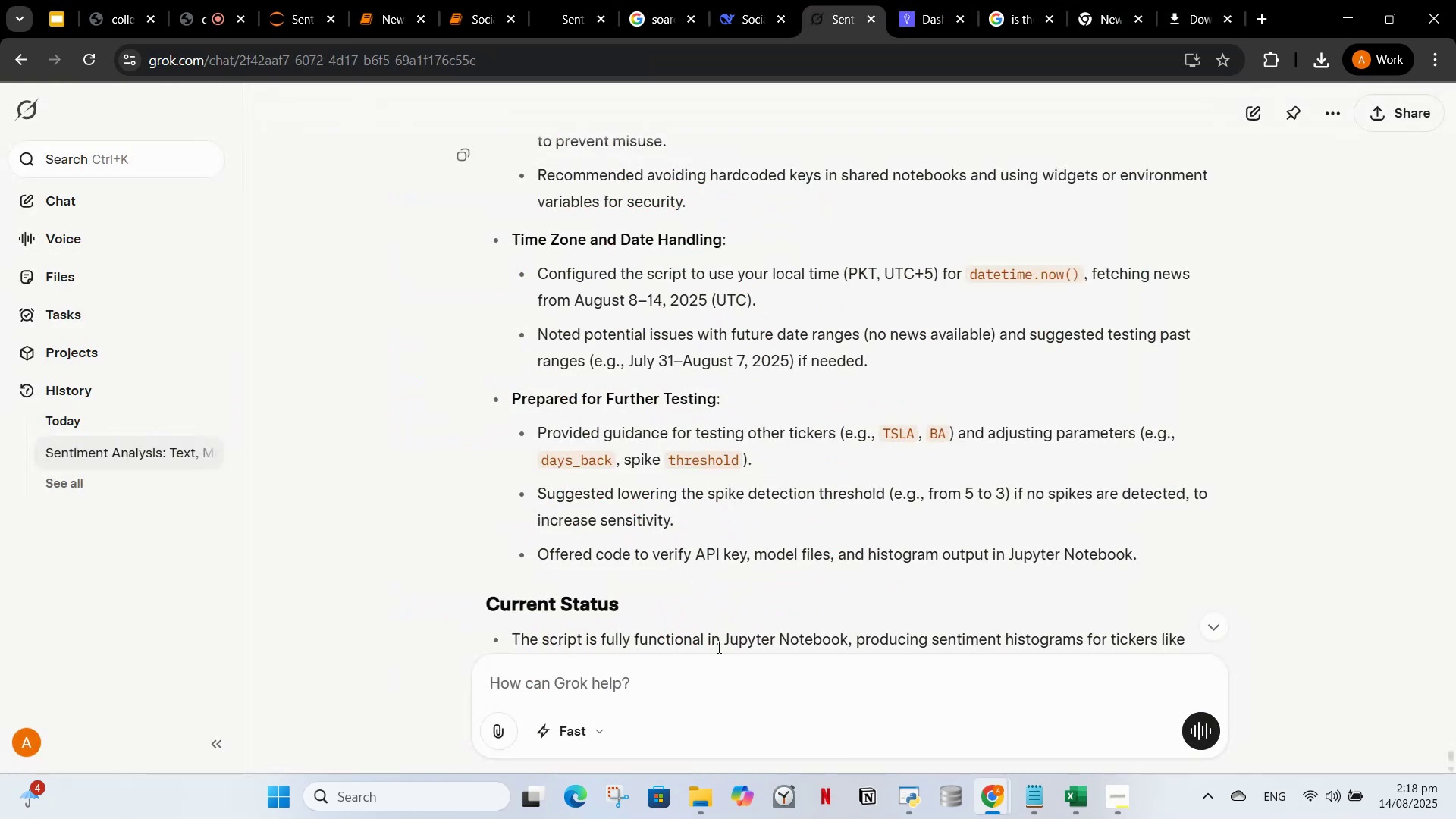 
left_click([717, 676])
 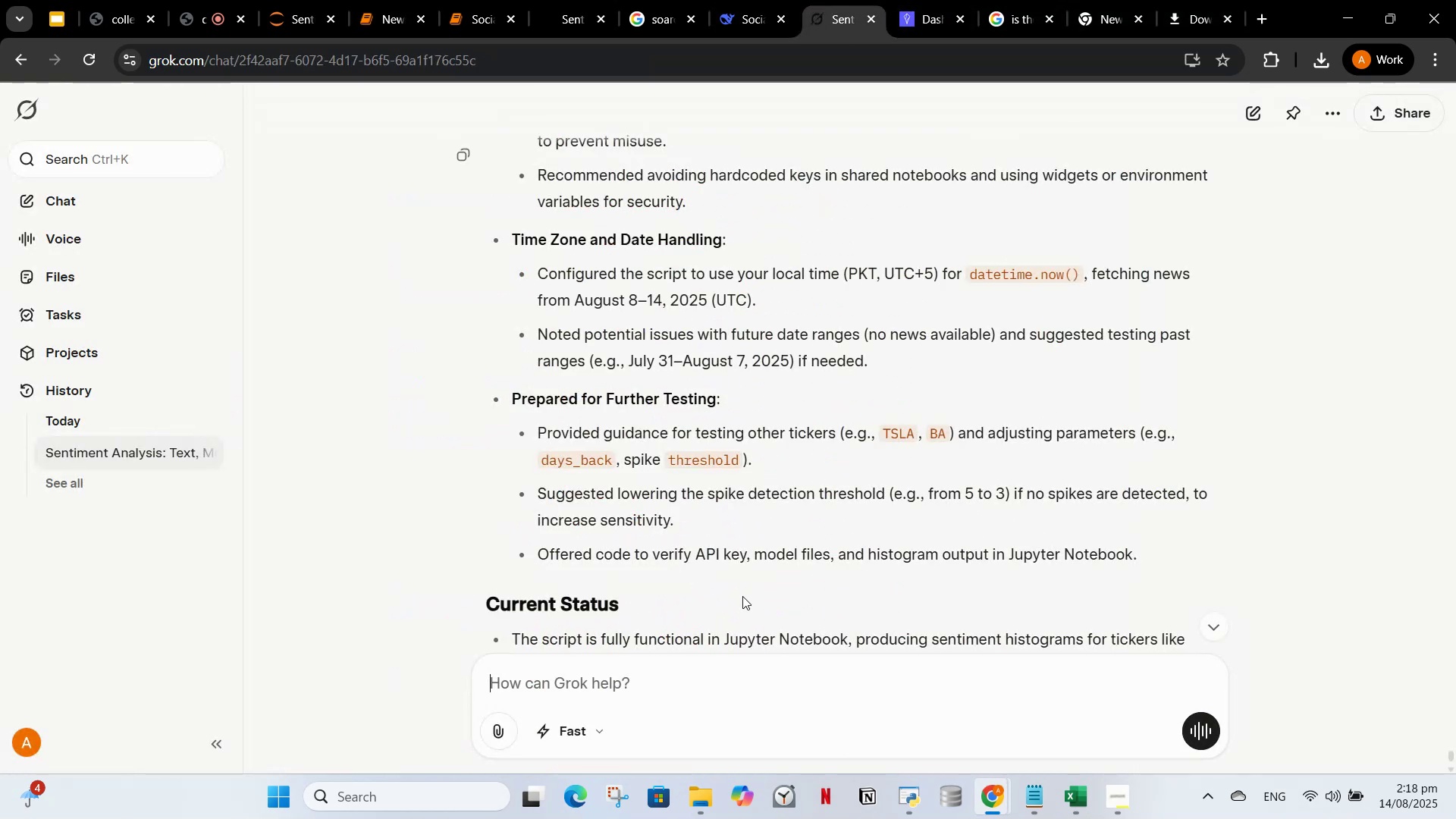 
key(Shift+ShiftRight)
 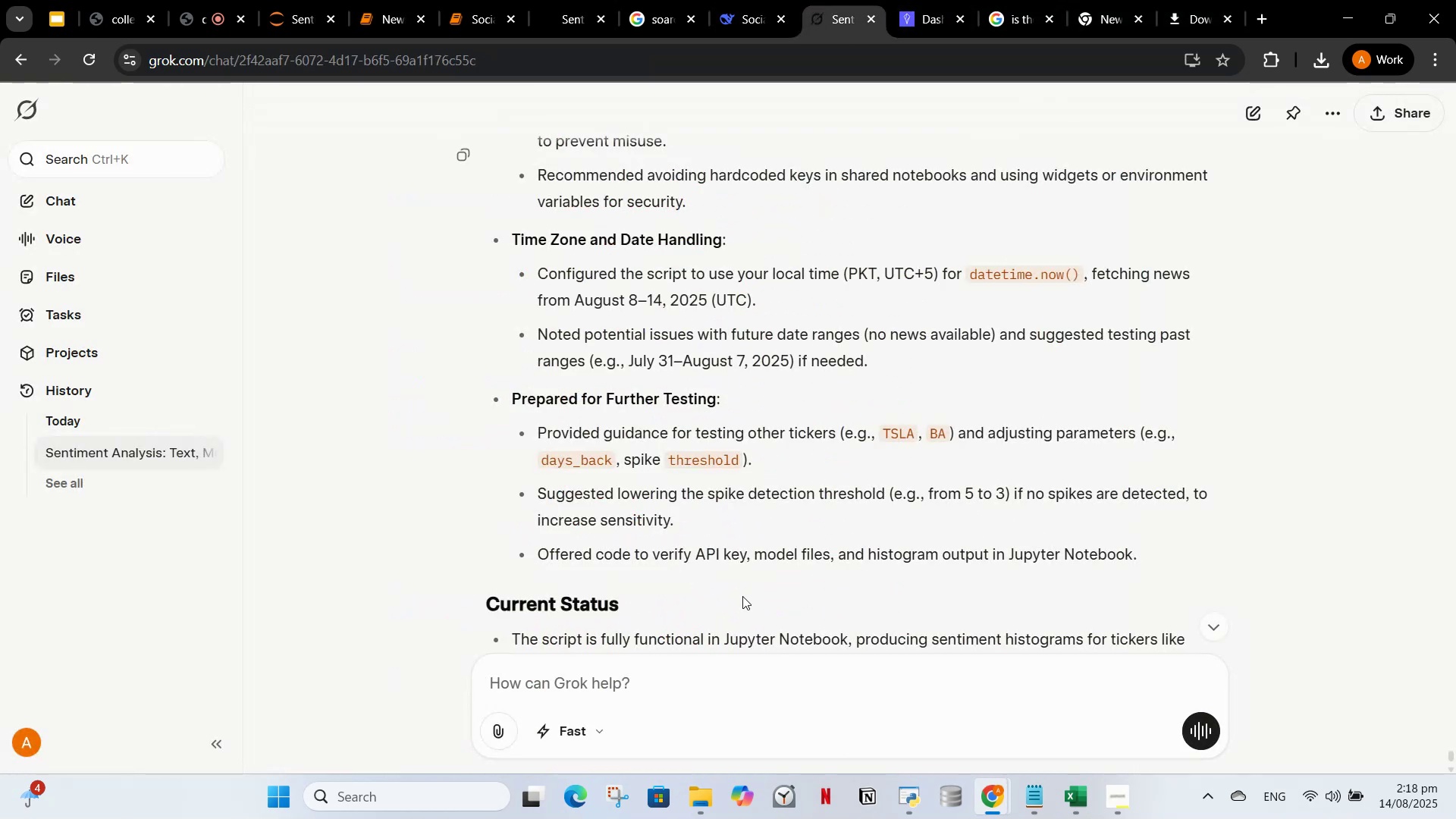 
key(Shift+Slash)
 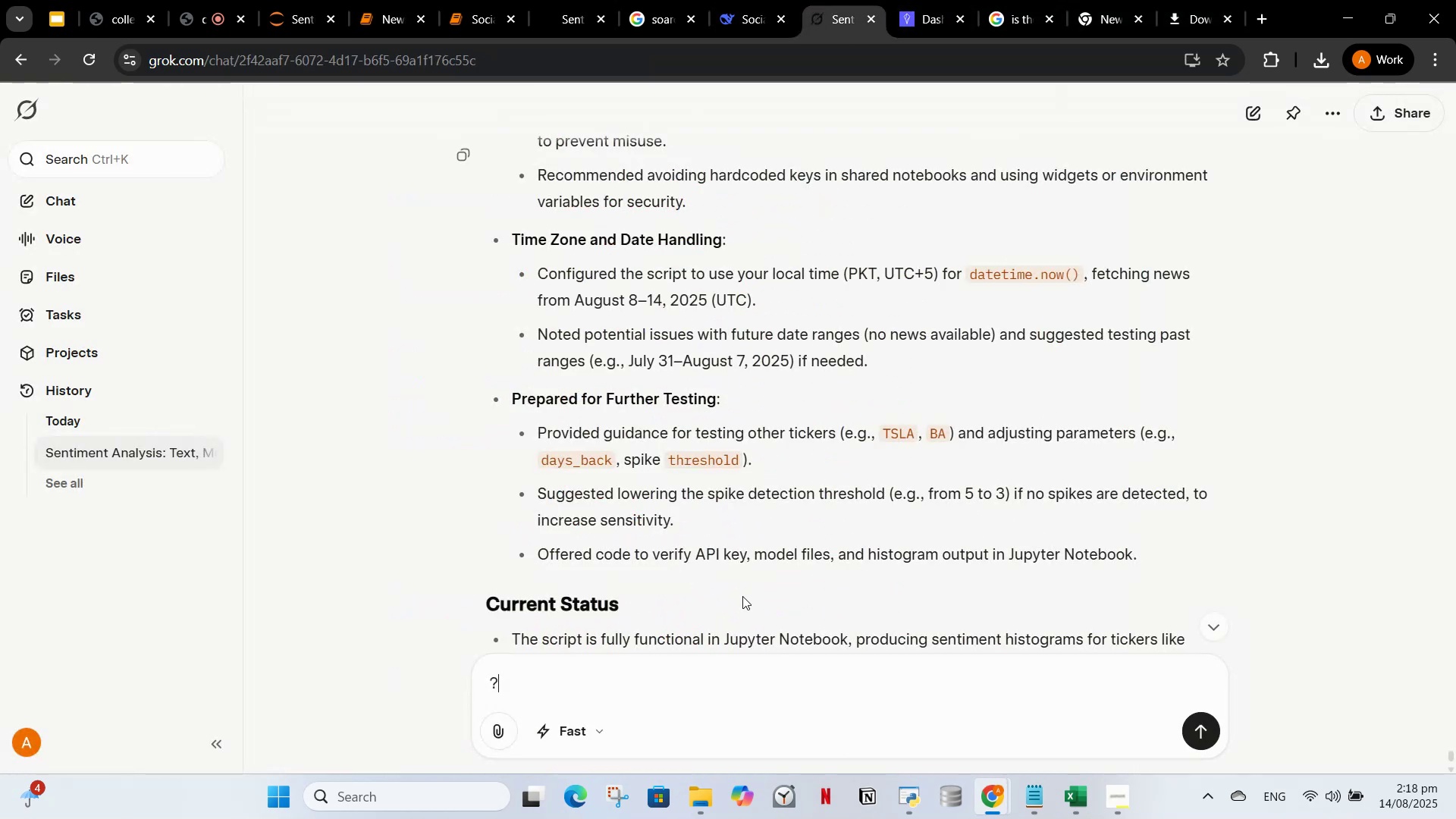 
key(Enter)
 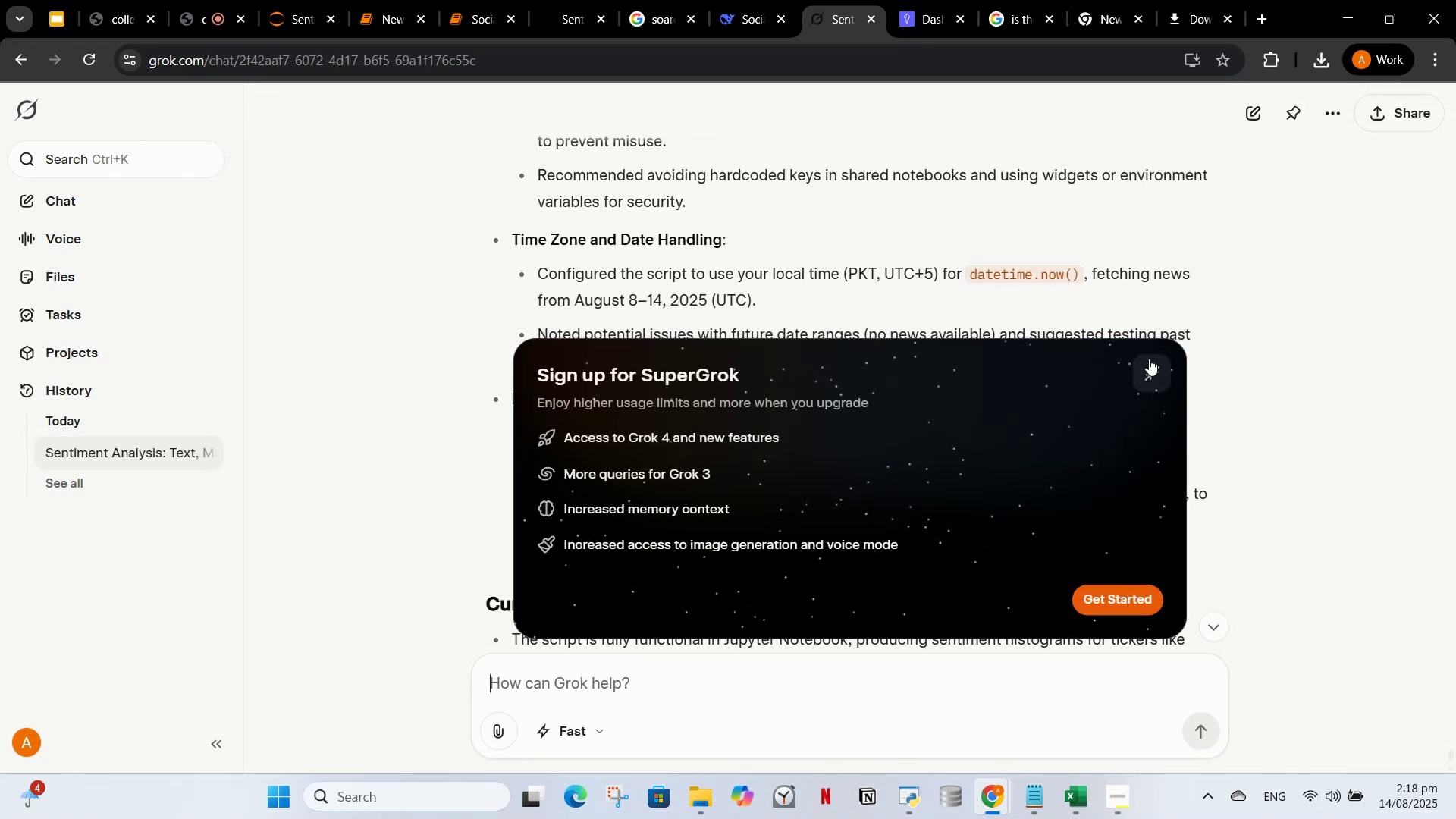 
wait(5.55)
 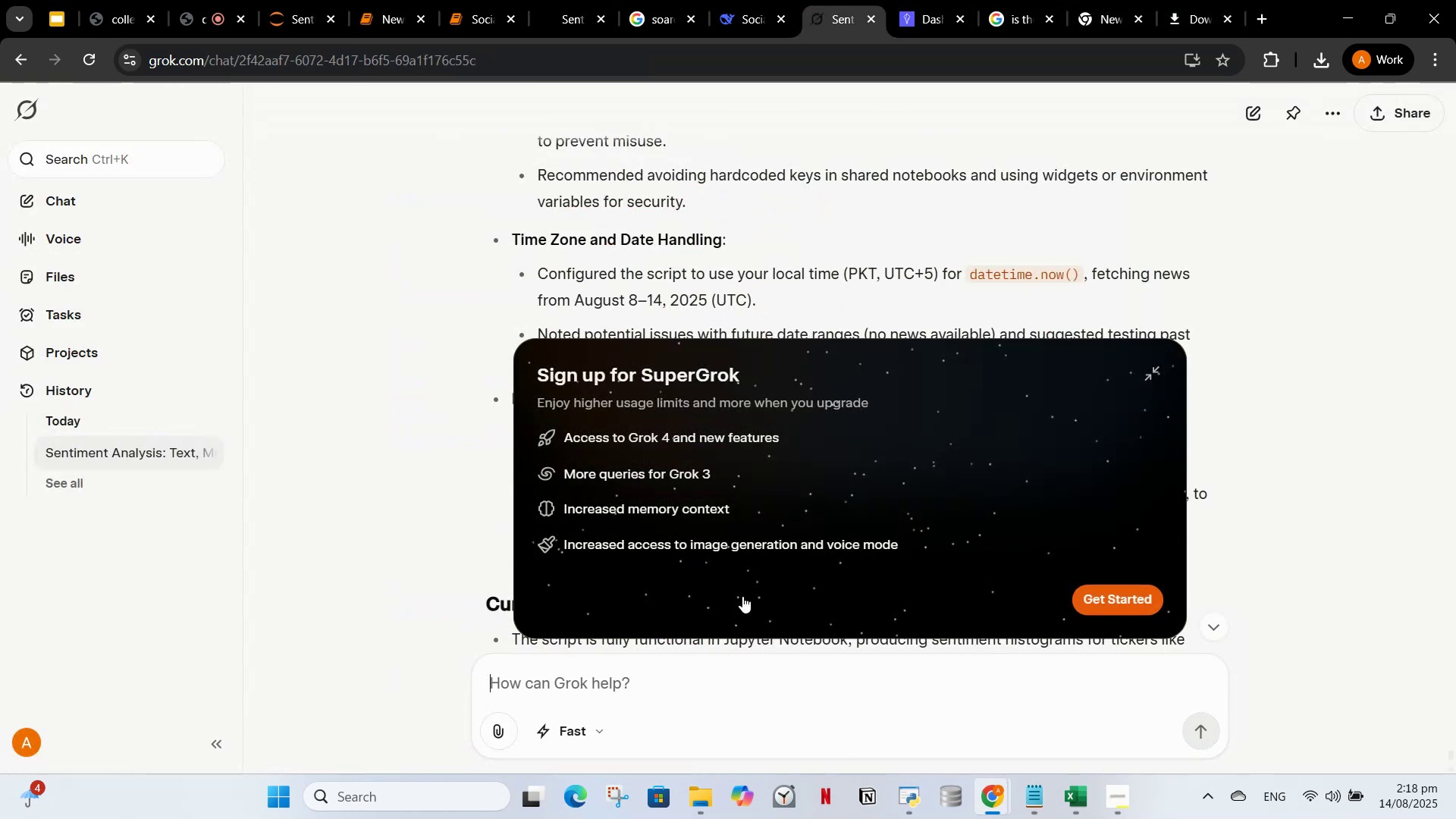 
left_click([1149, 359])
 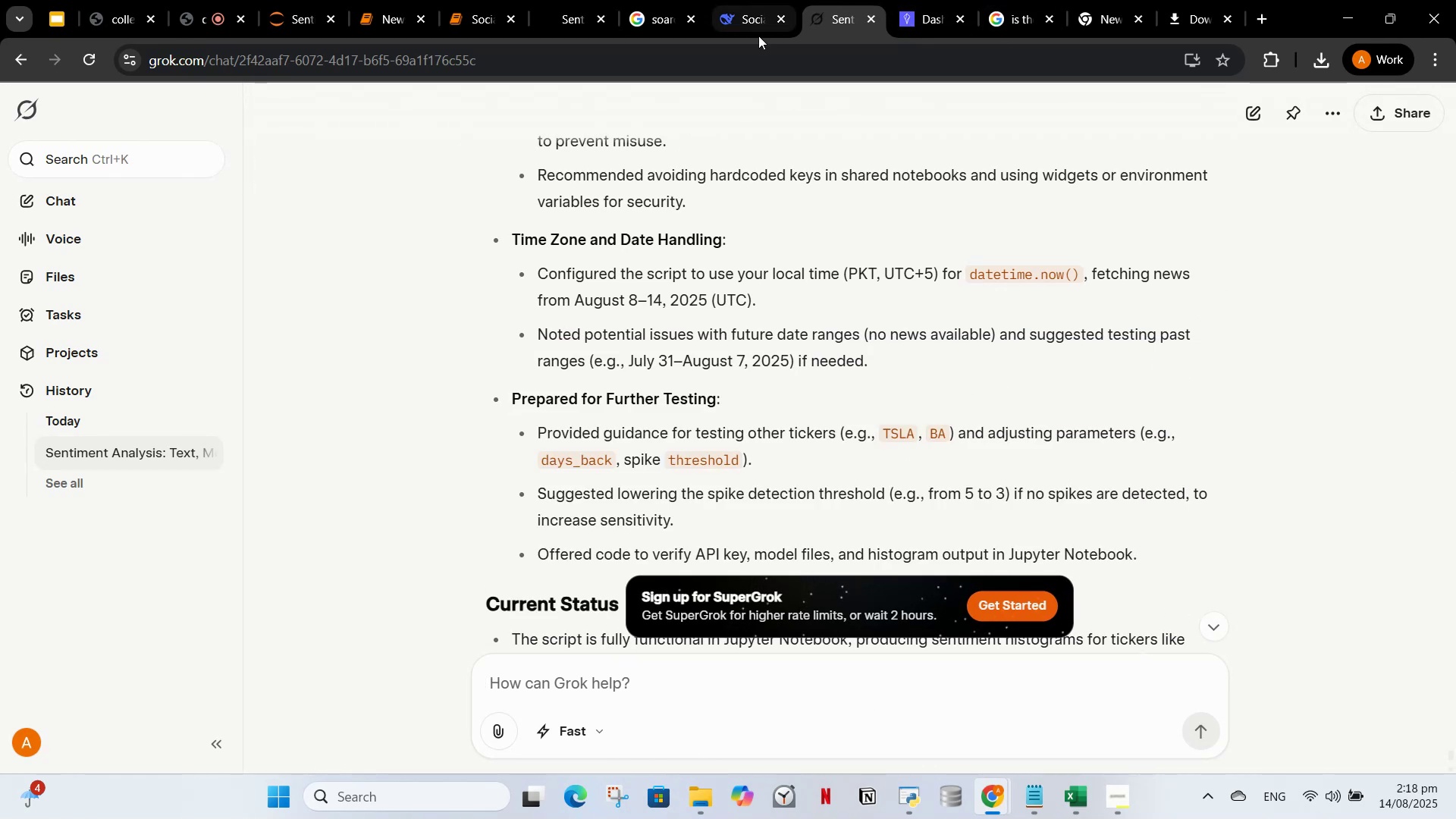 
wait(6.15)
 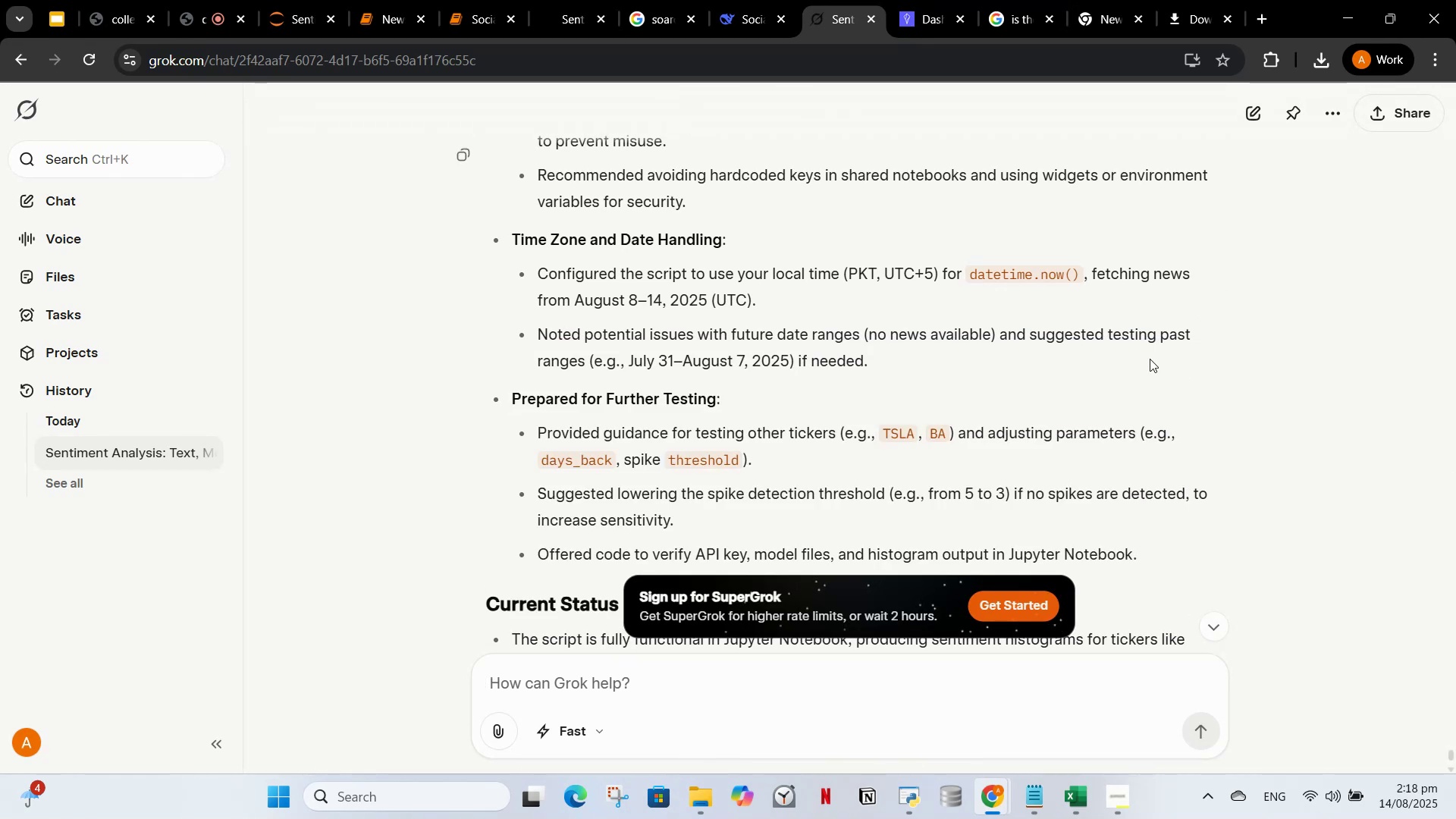 
left_click([917, 4])
 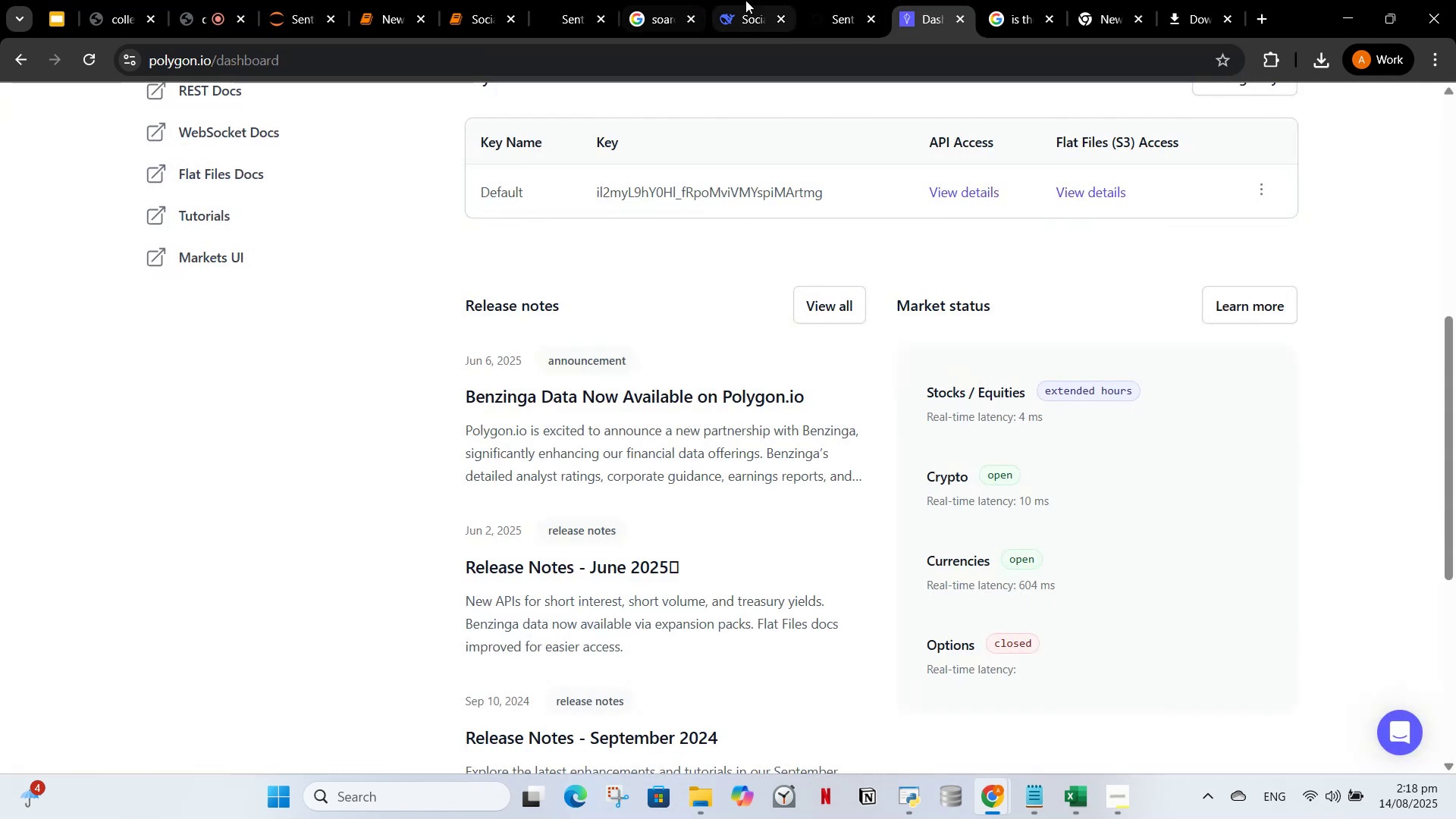 
left_click([745, 0])
 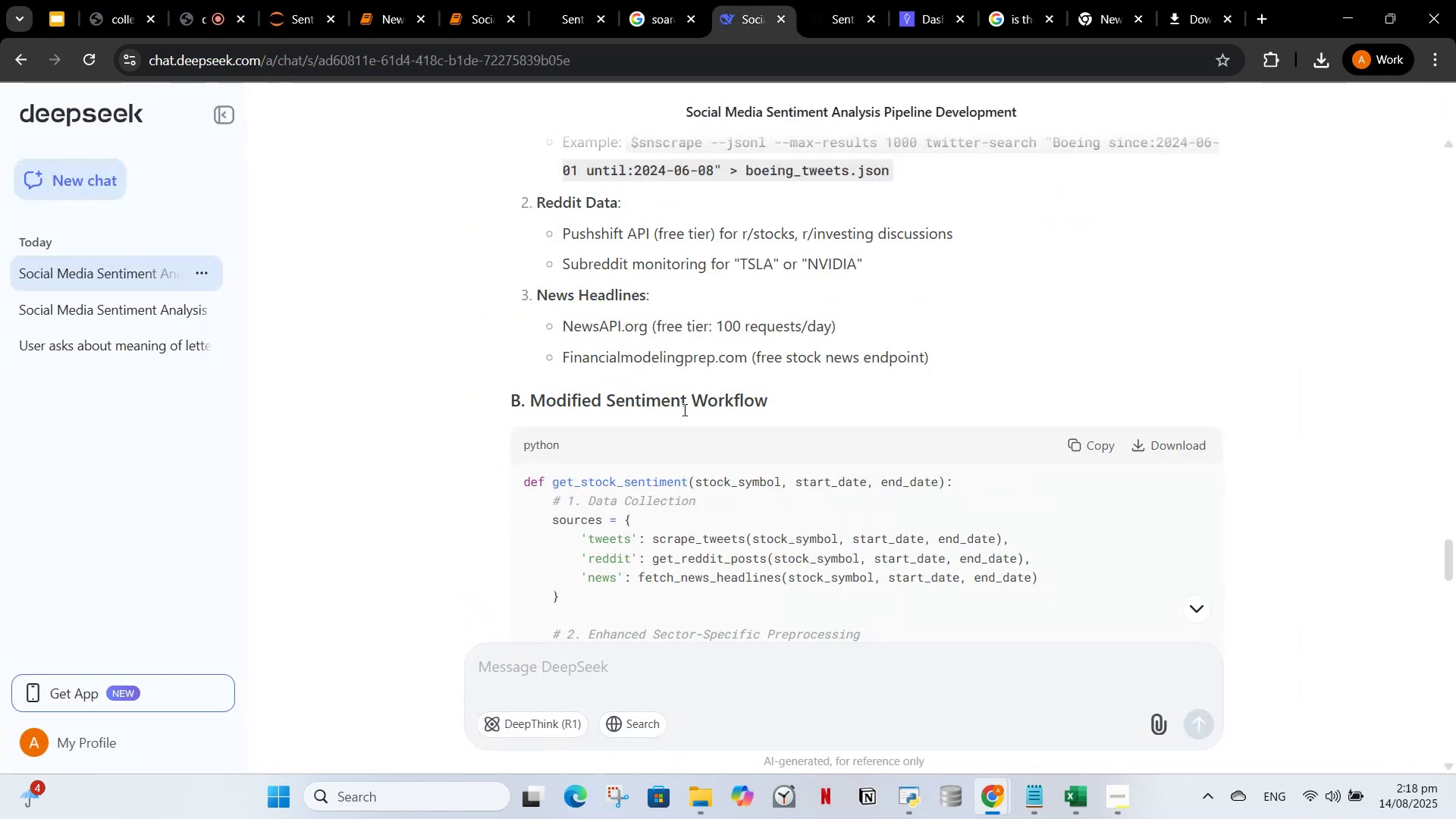 
scroll: coordinate [662, 467], scroll_direction: down, amount: 29.0
 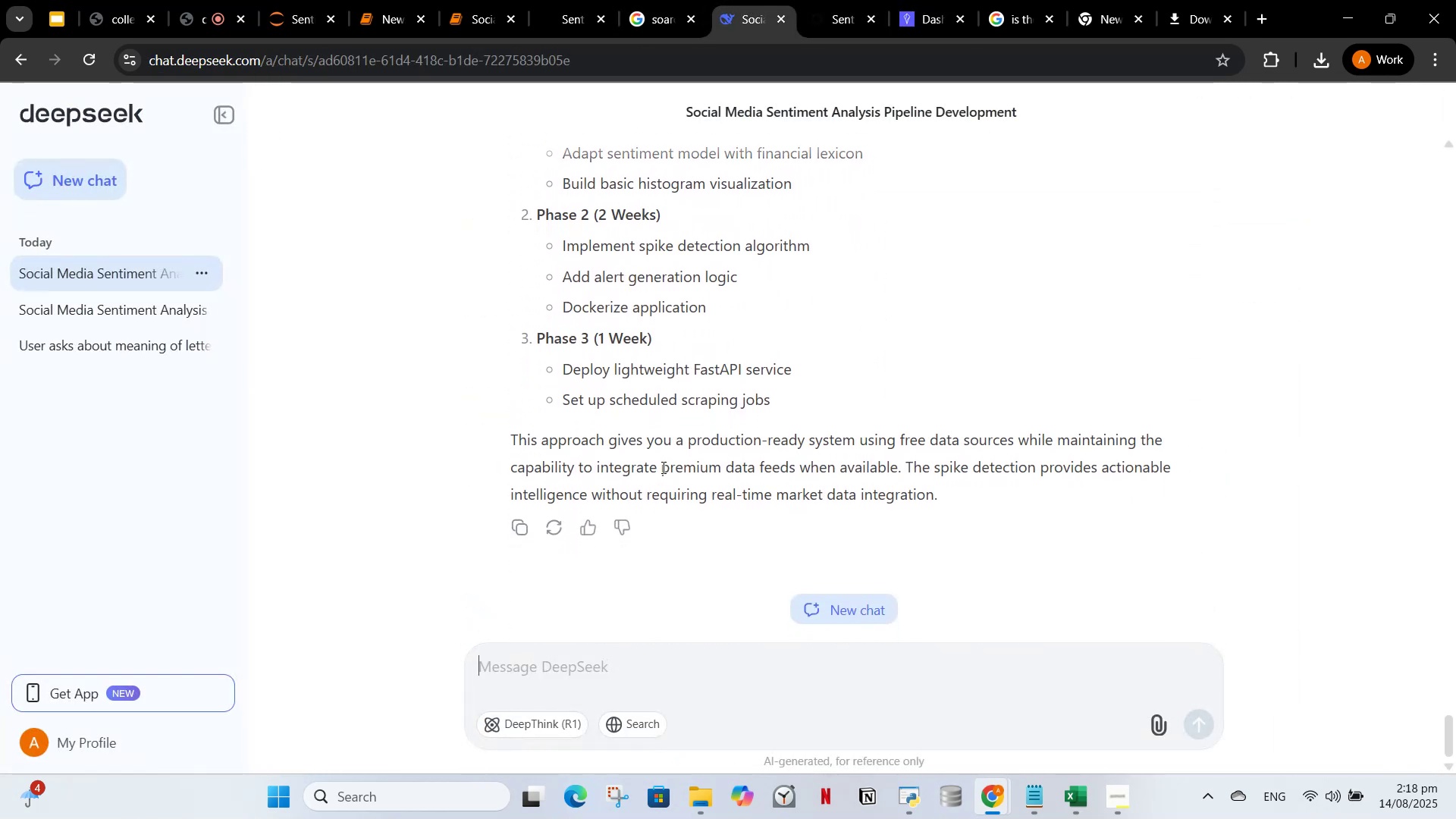 
scroll: coordinate [662, 467], scroll_direction: up, amount: 15.0
 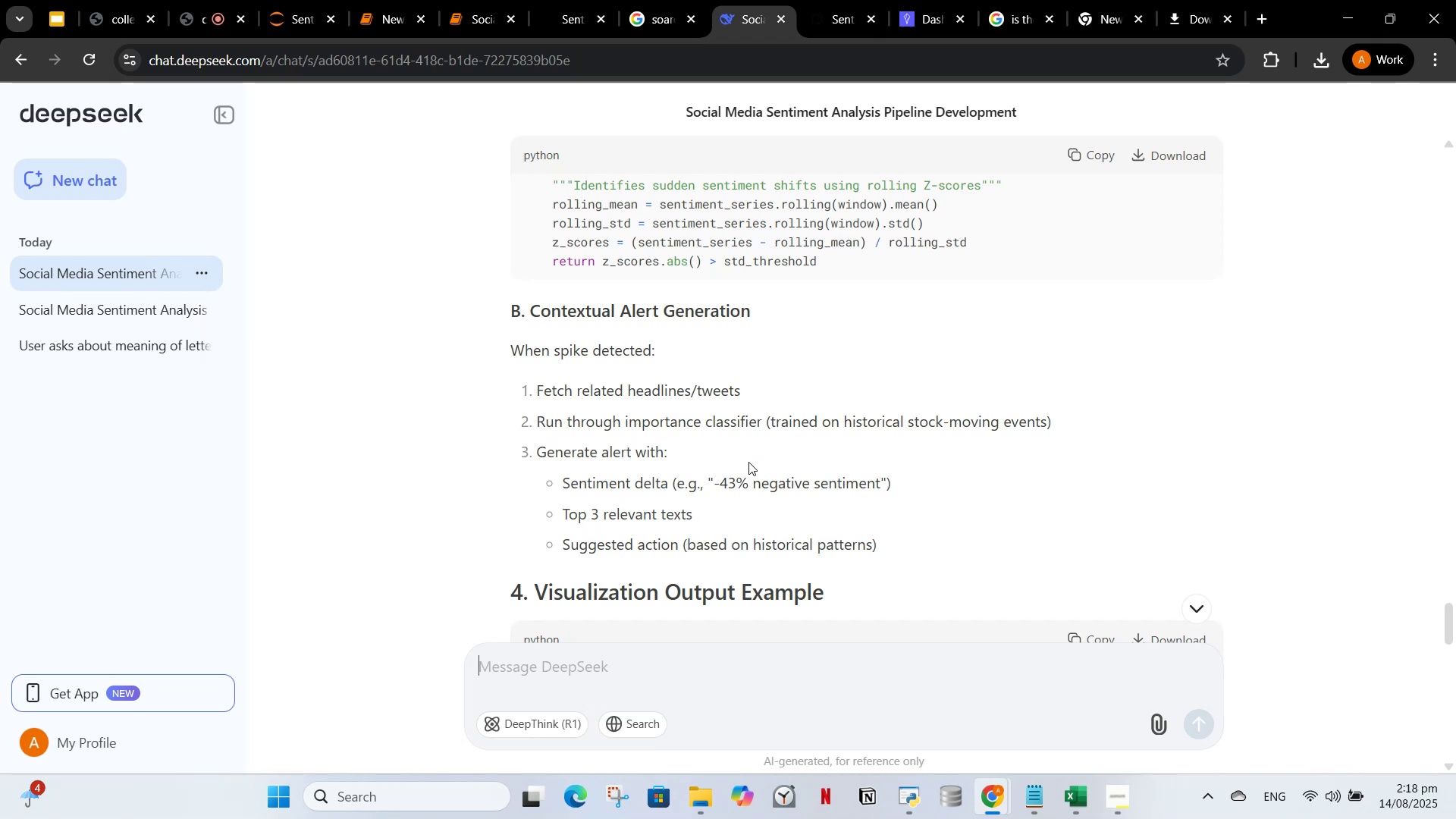 
wait(9.64)
 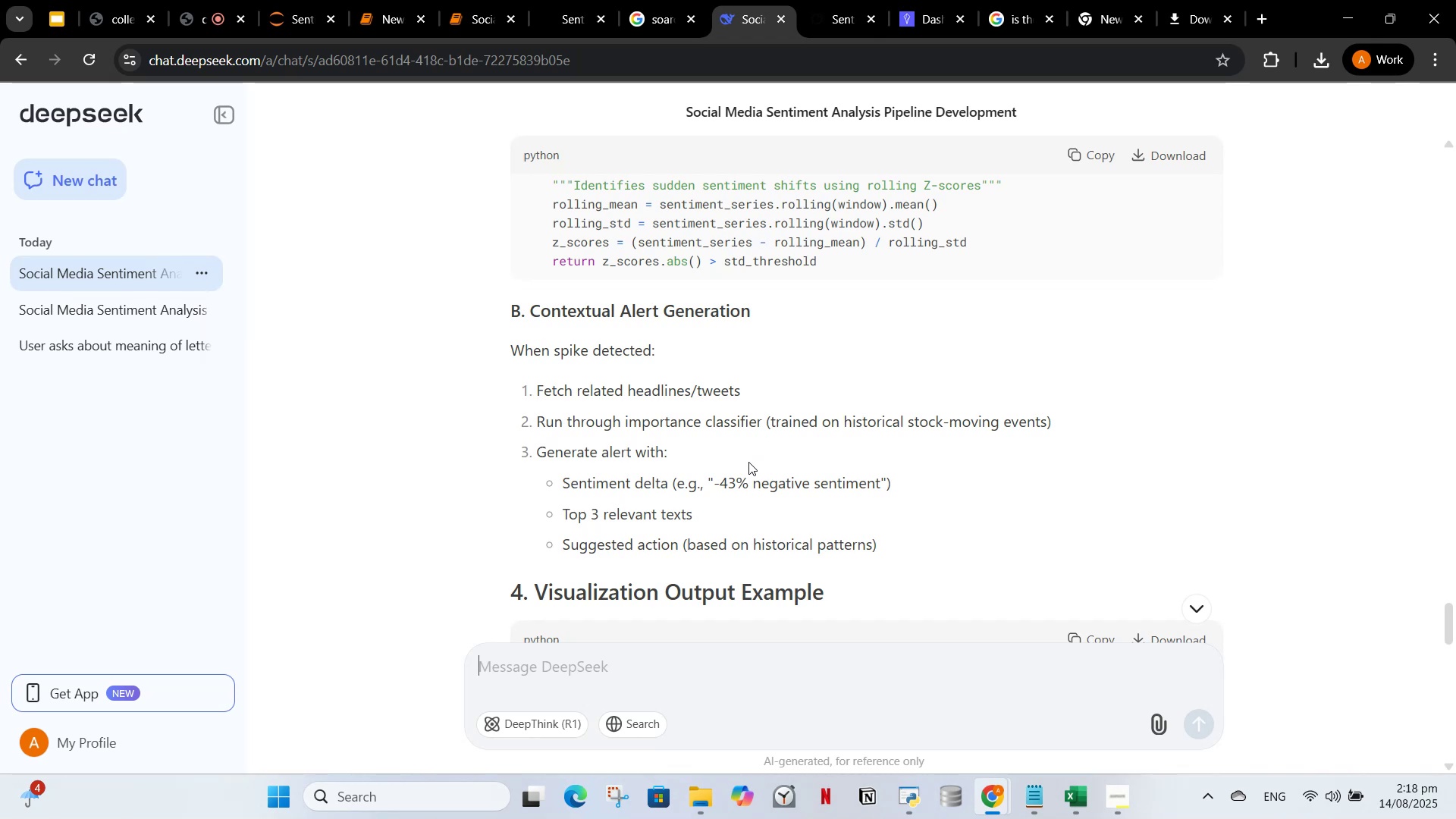 
scroll: coordinate [751, 362], scroll_direction: down, amount: 6.0
 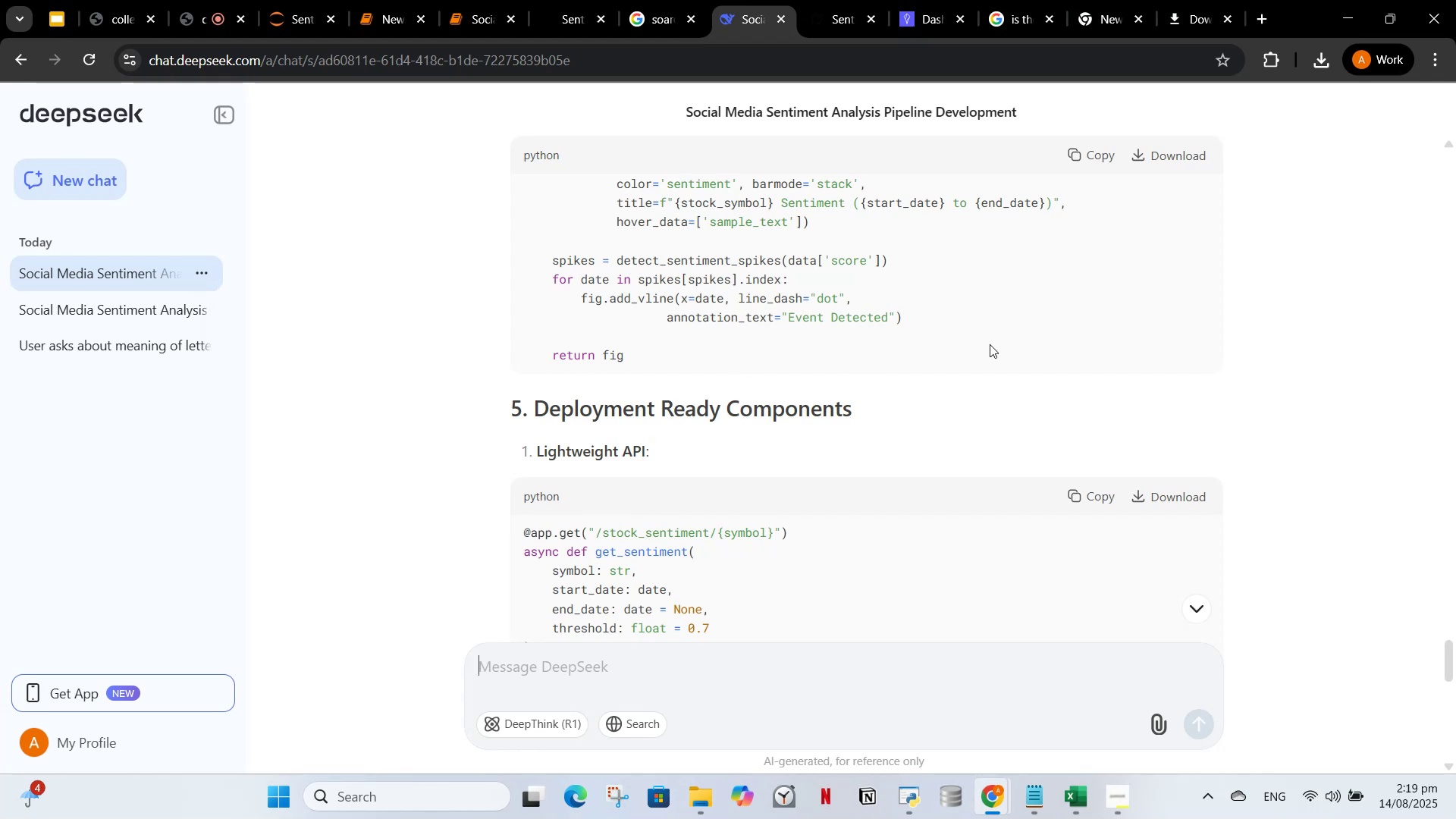 
wait(5.72)
 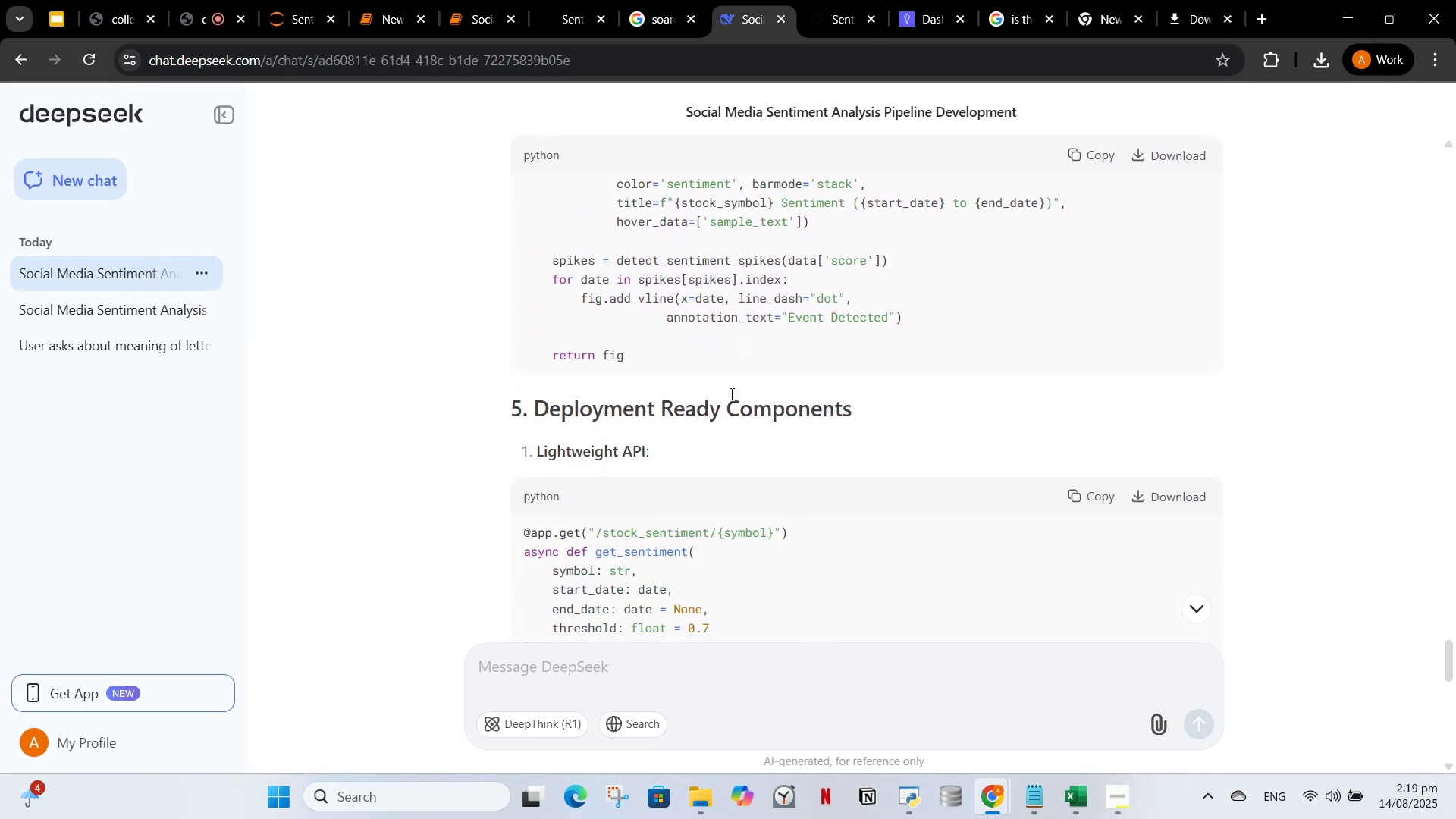 
scroll: coordinate [898, 431], scroll_direction: down, amount: 10.0
 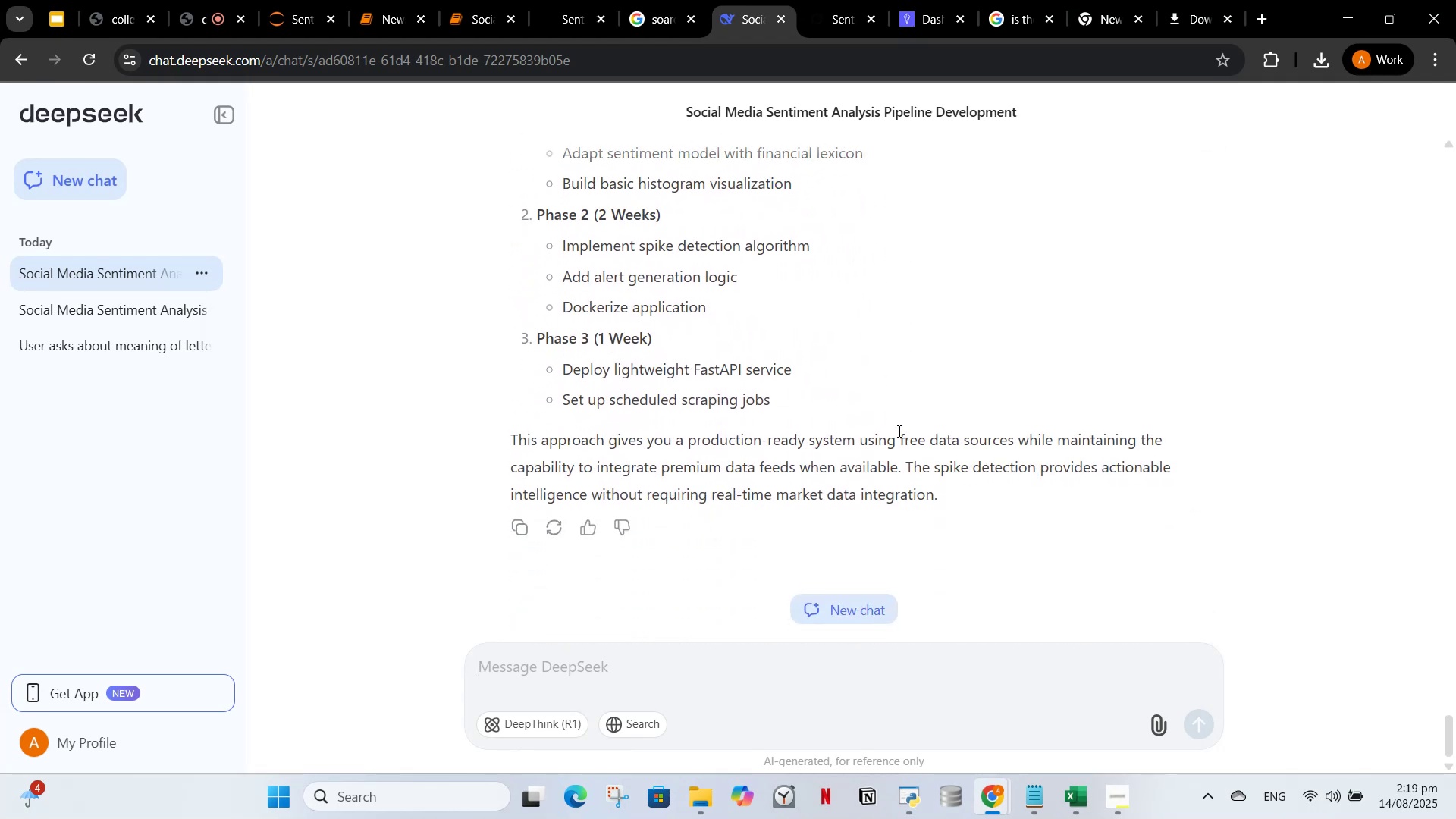 
scroll: coordinate [898, 452], scroll_direction: up, amount: 17.0
 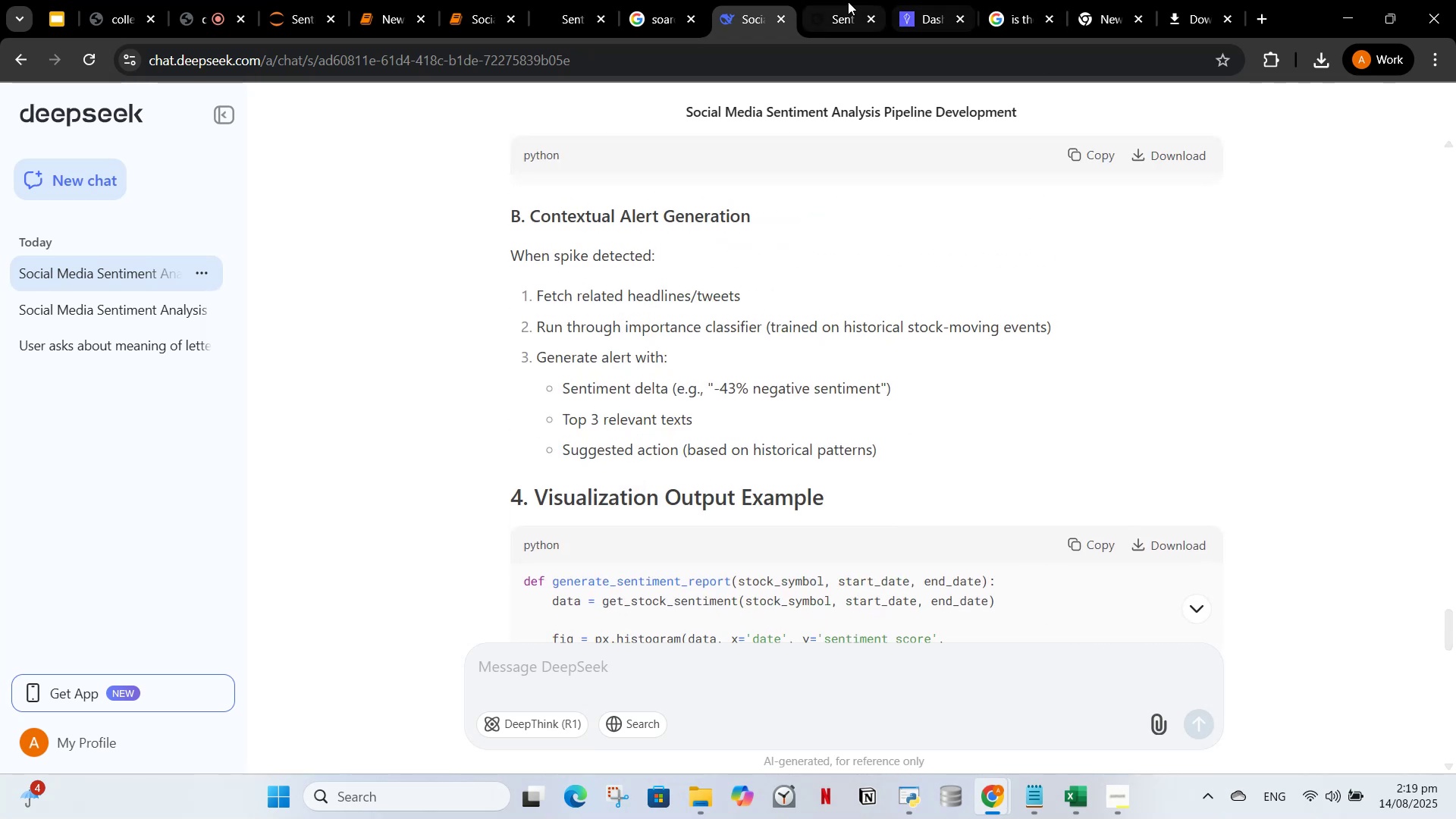 
left_click([824, 0])
 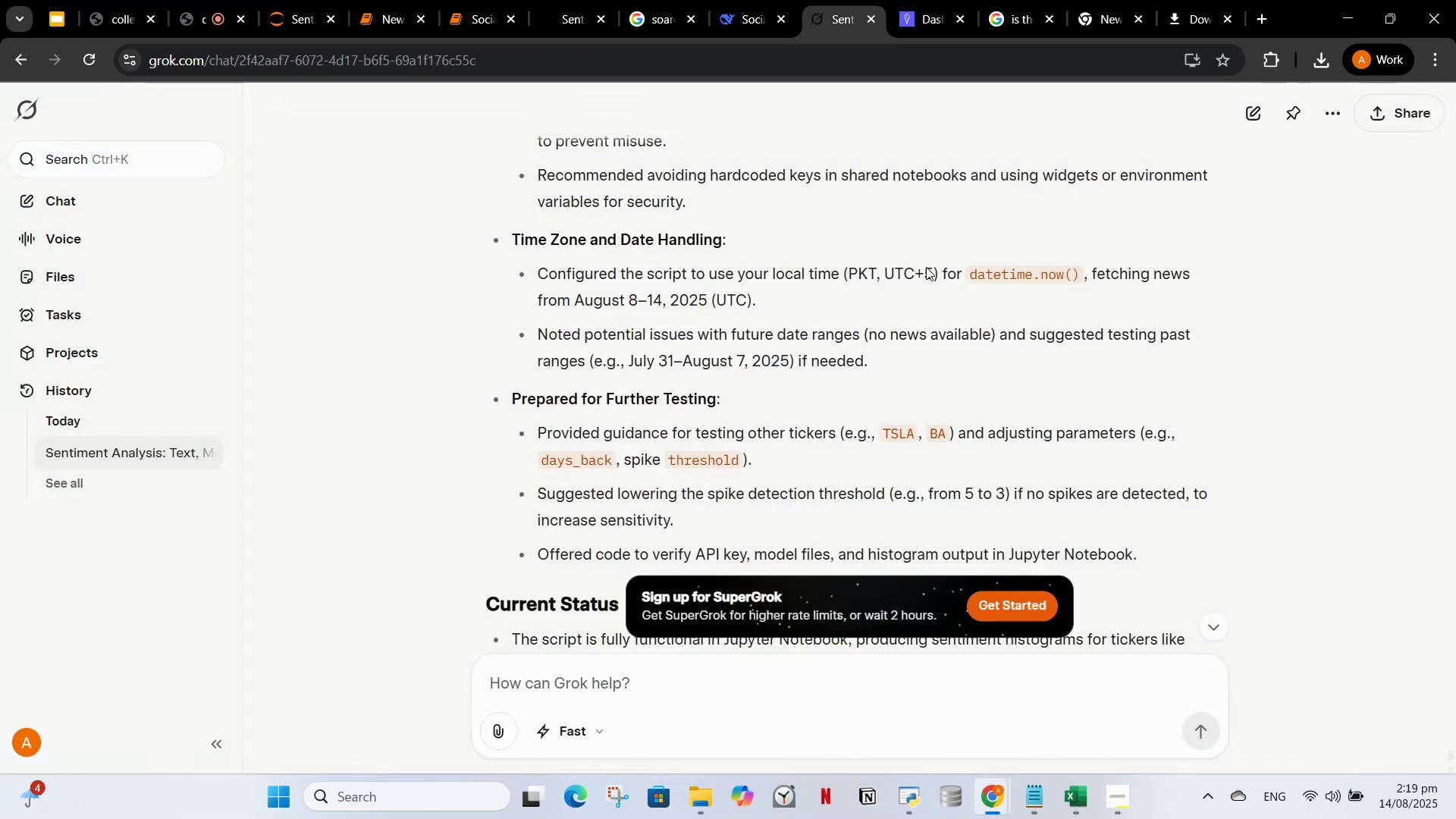 
scroll: coordinate [296, 384], scroll_direction: up, amount: 5.0
 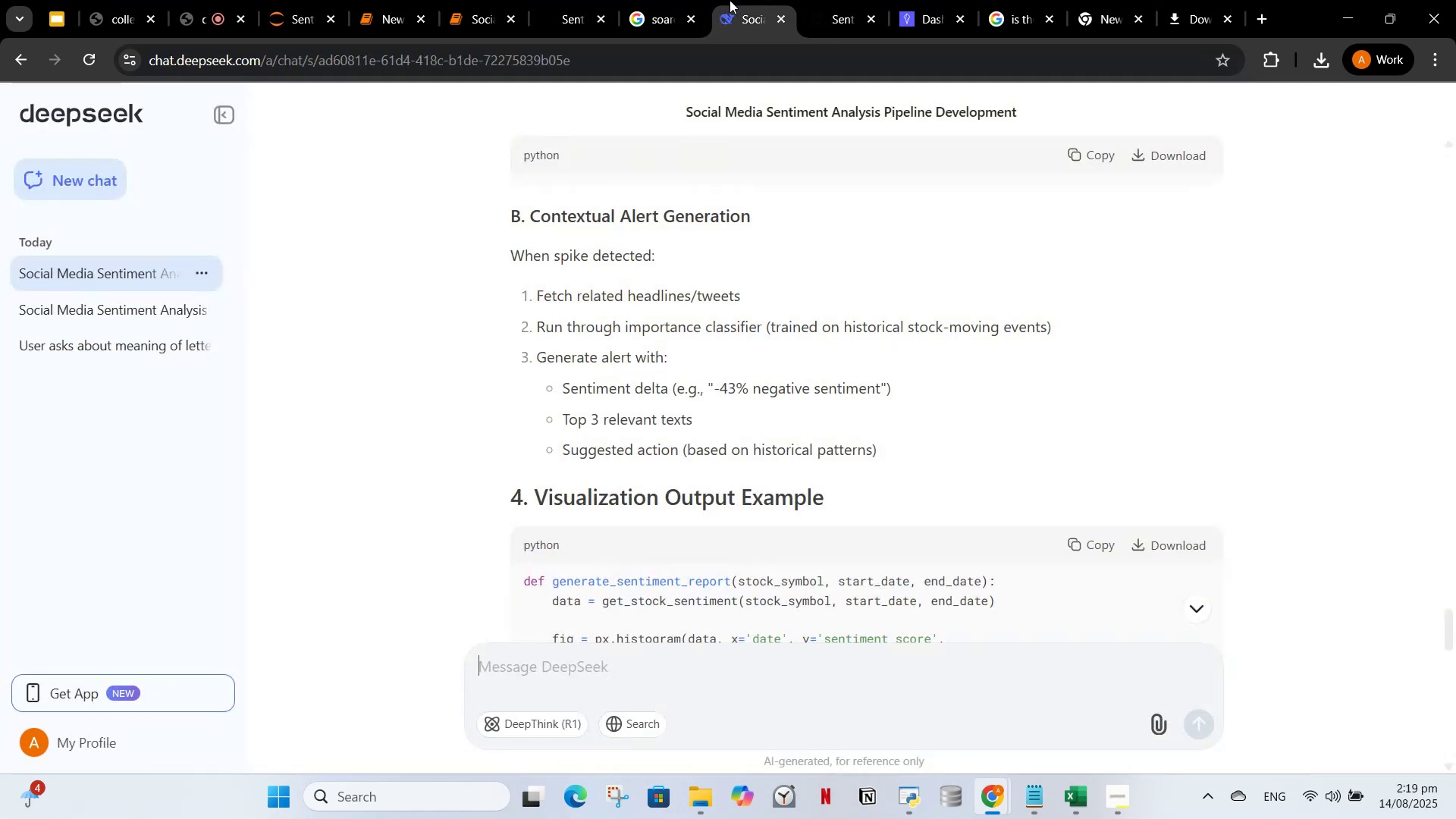 
double_click([674, 2])
 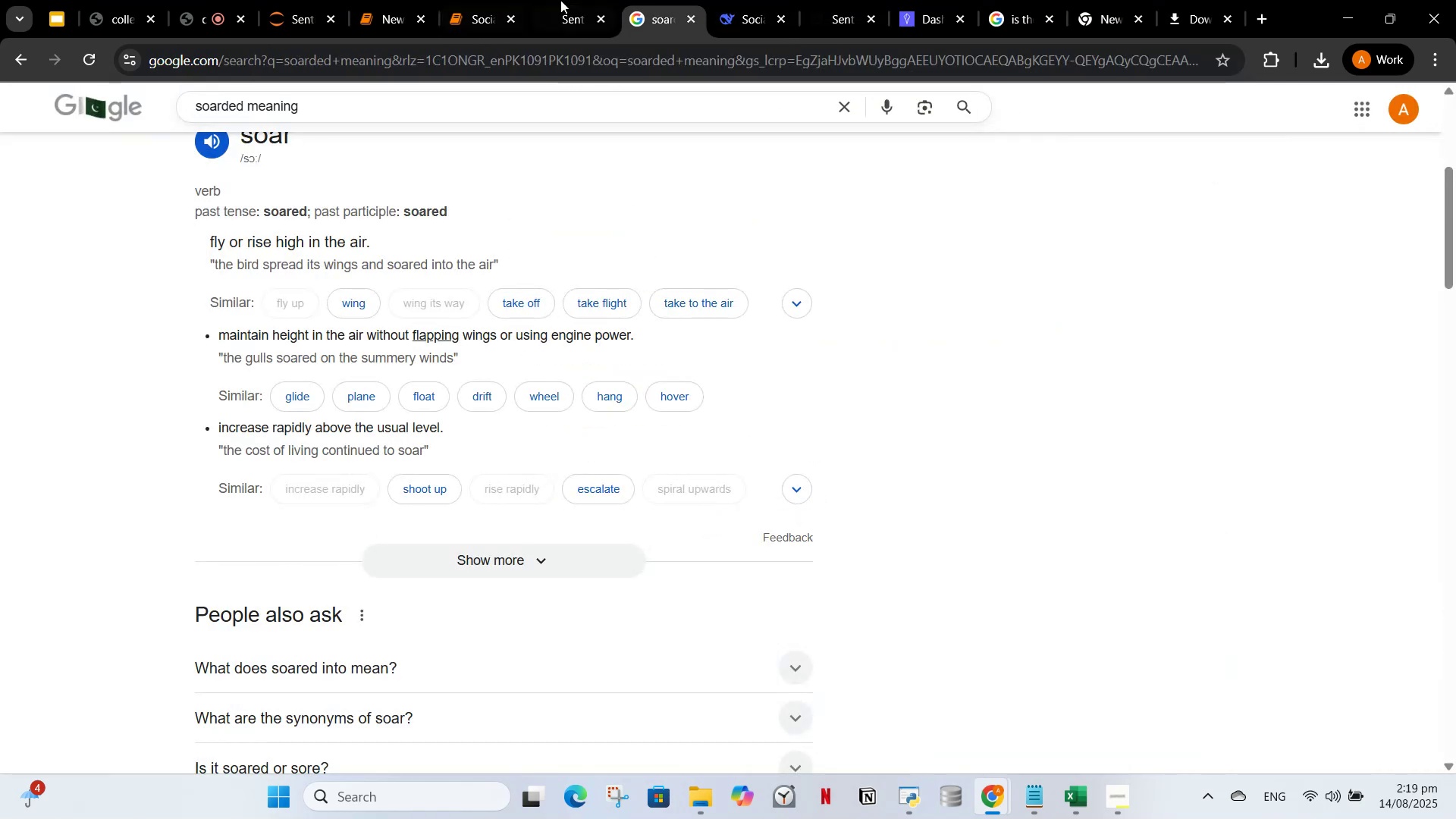 
left_click([579, 0])
 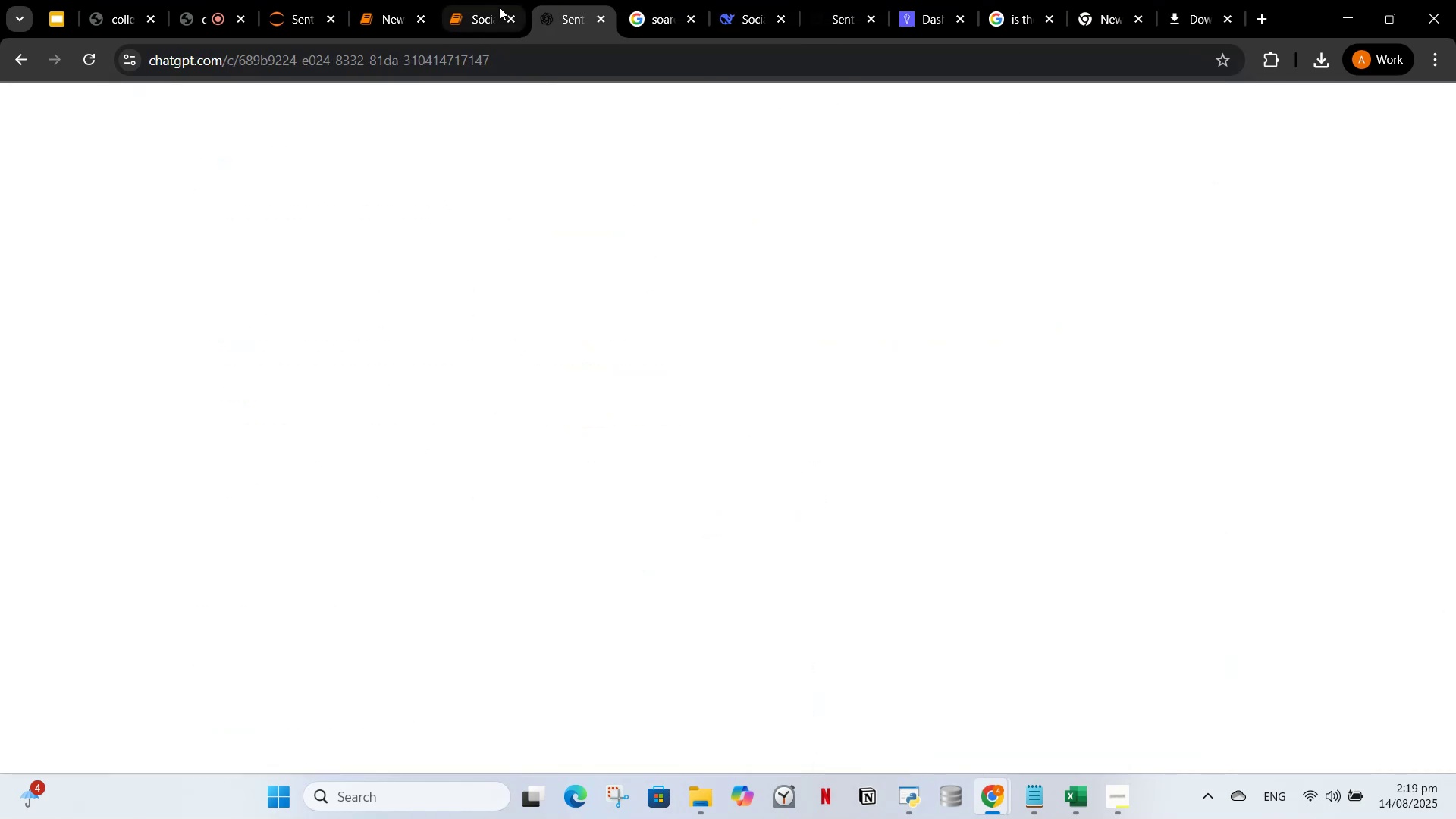 
left_click([499, 7])
 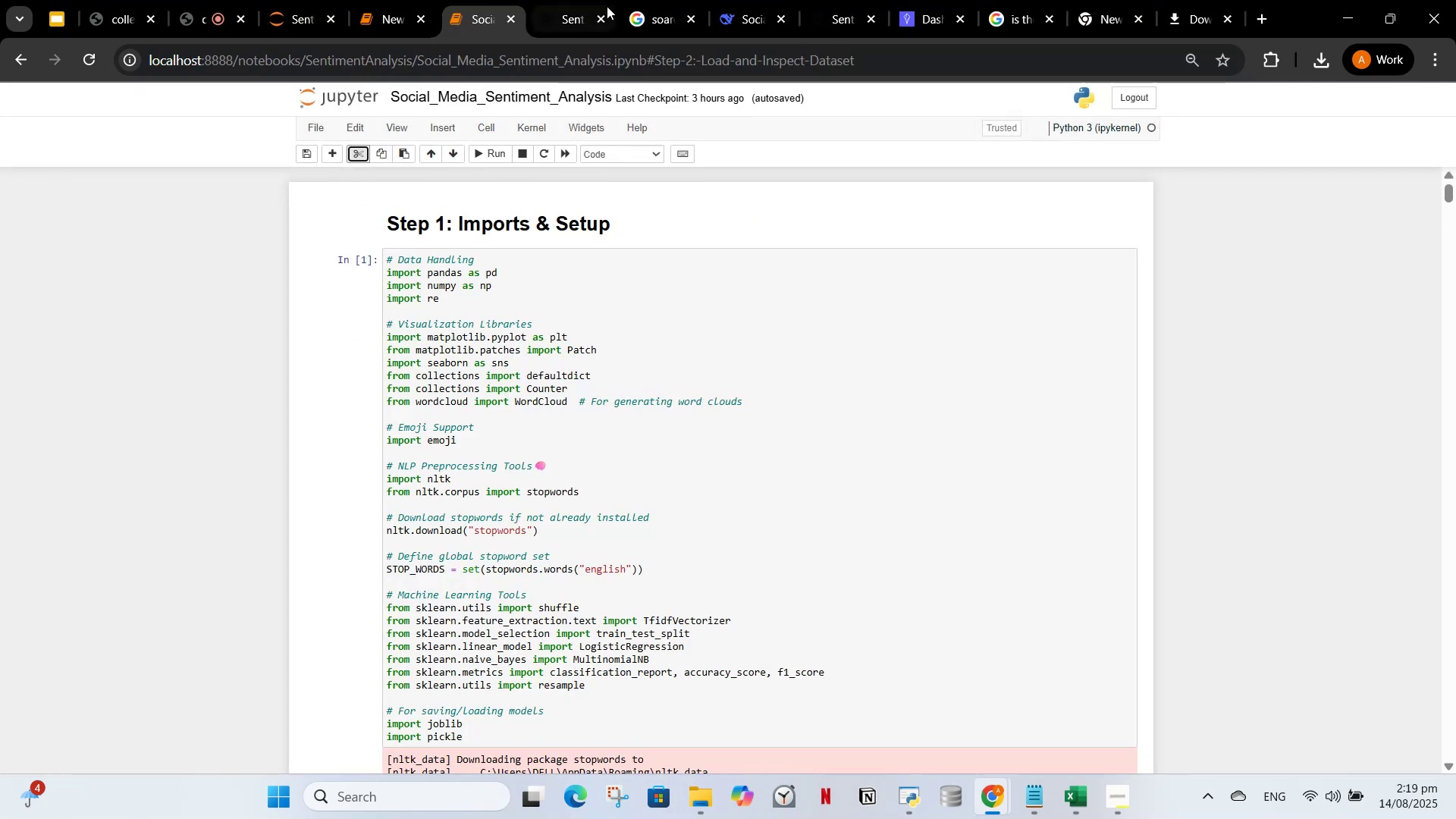 
left_click([607, 6])
 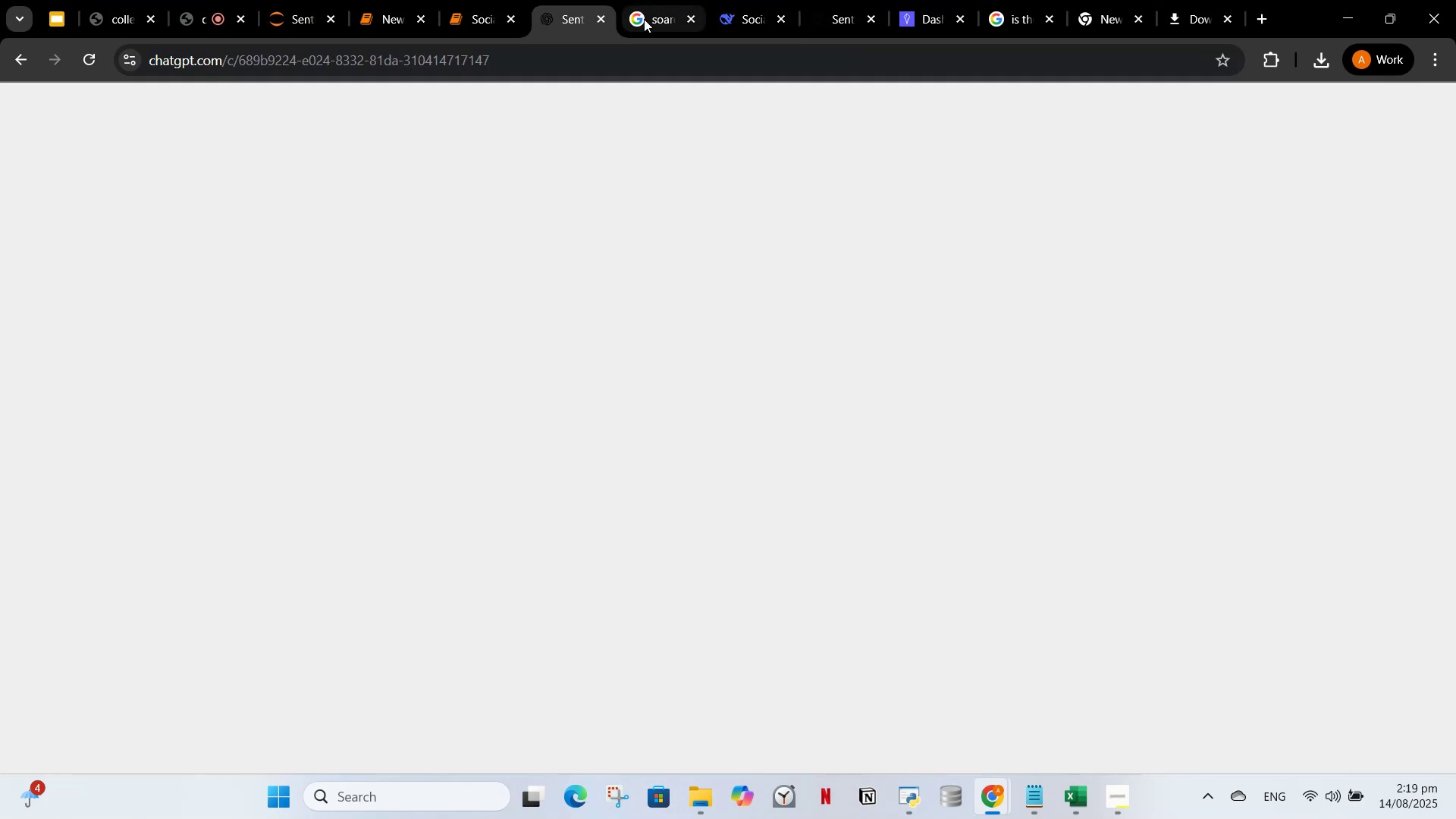 
left_click([644, 19])
 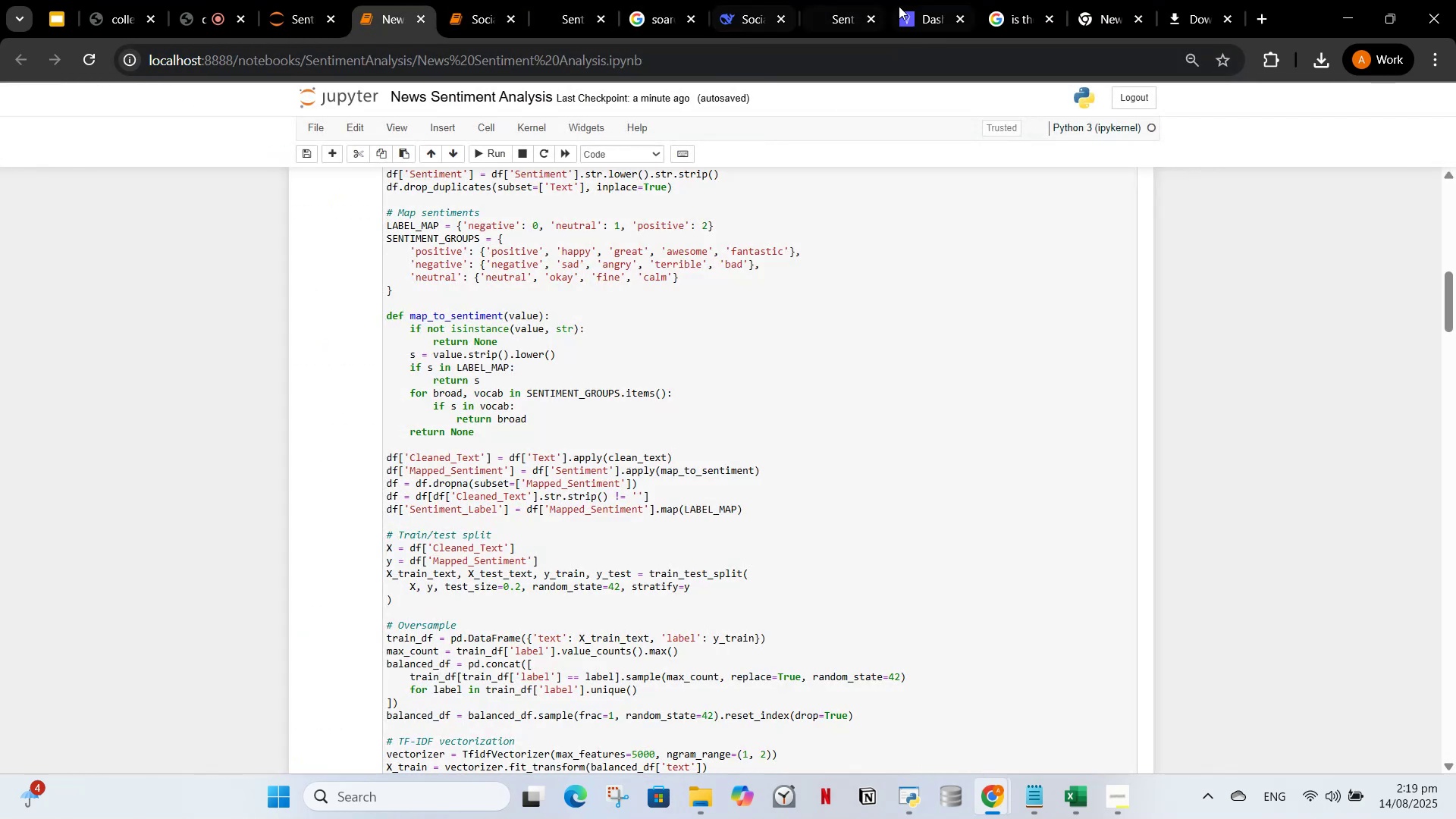 
left_click([642, 8])
 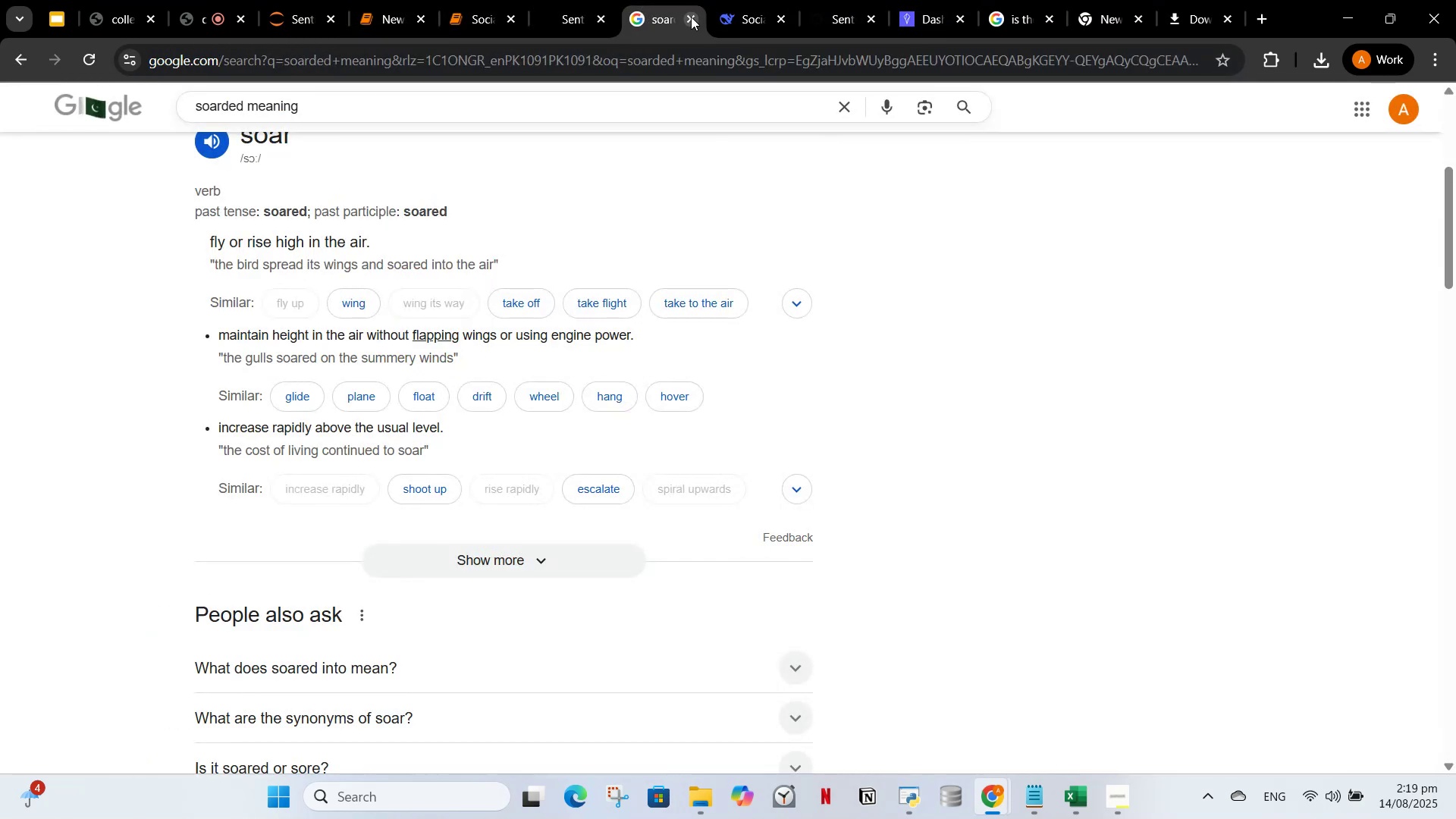 
left_click([688, 17])
 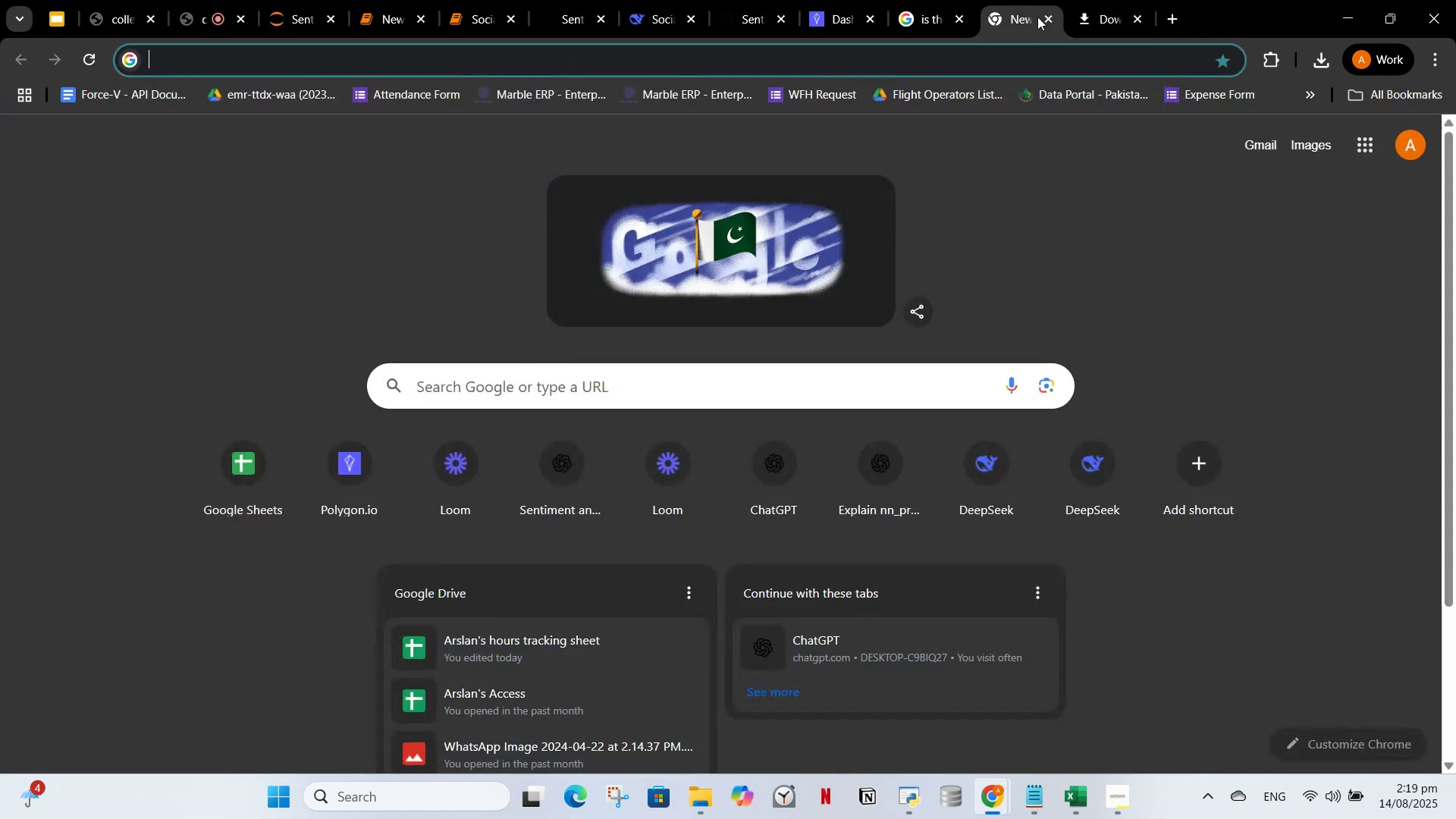 
left_click([1043, 25])
 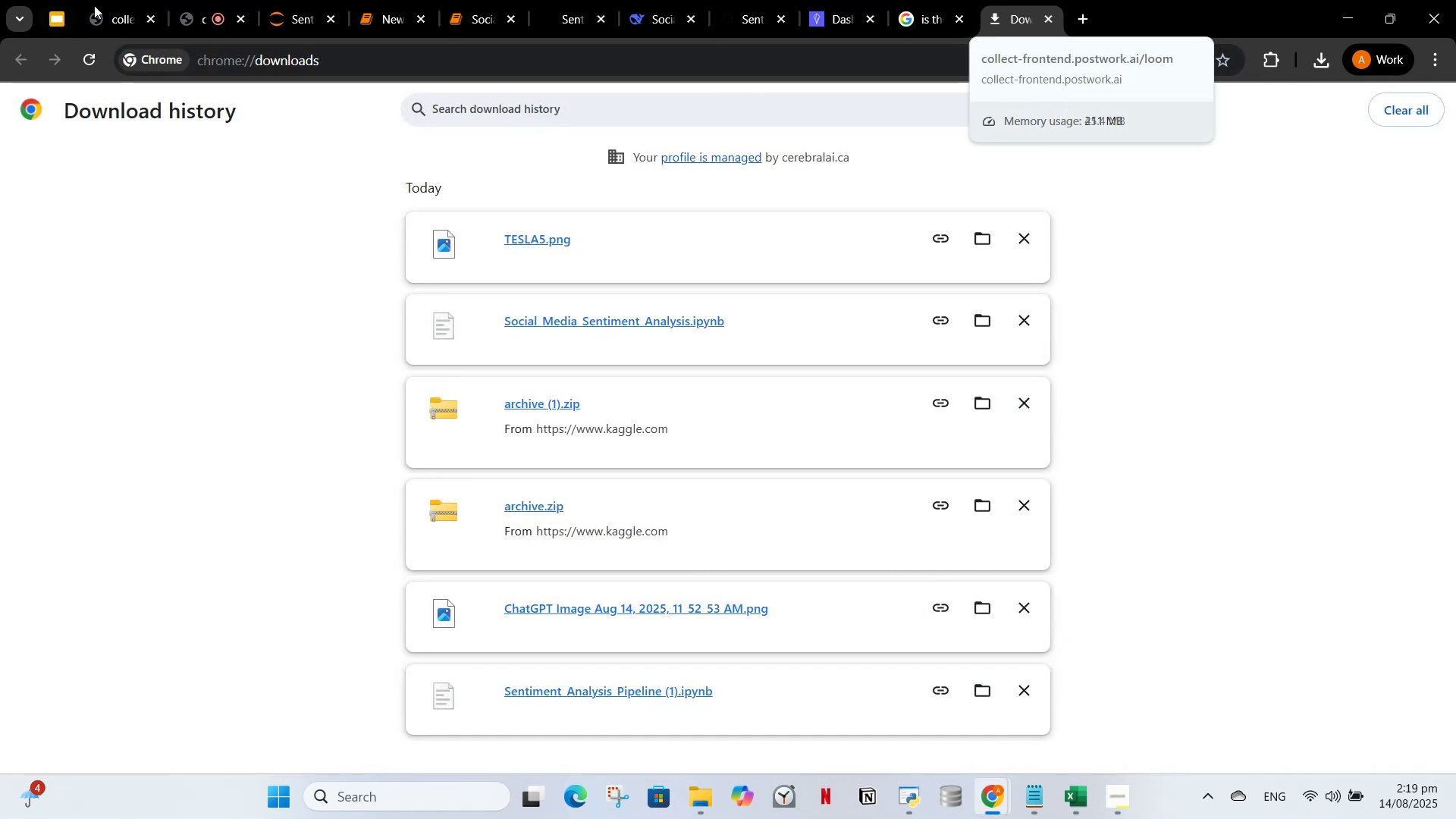 
left_click([206, 0])
 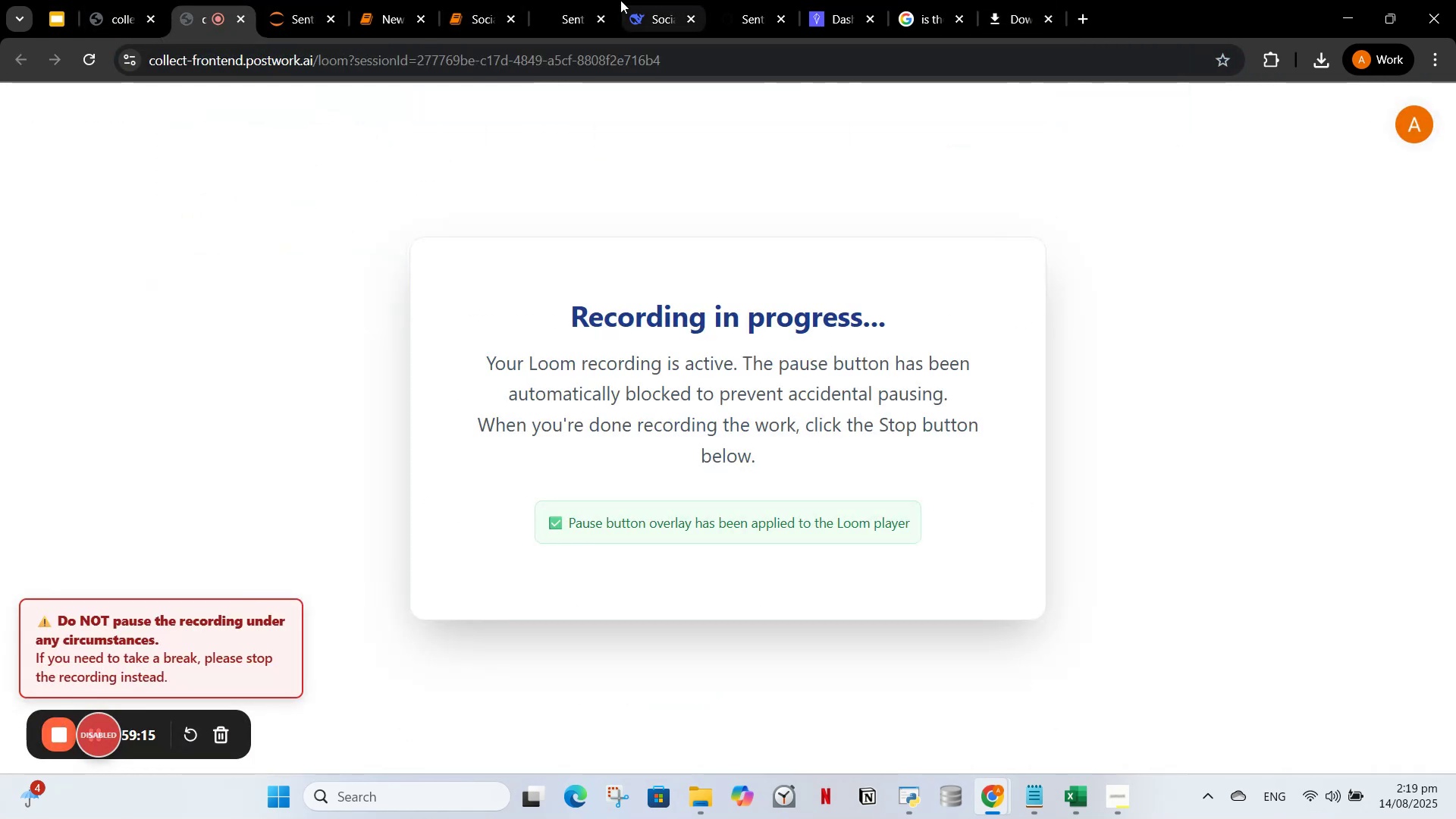 
left_click([491, 0])
 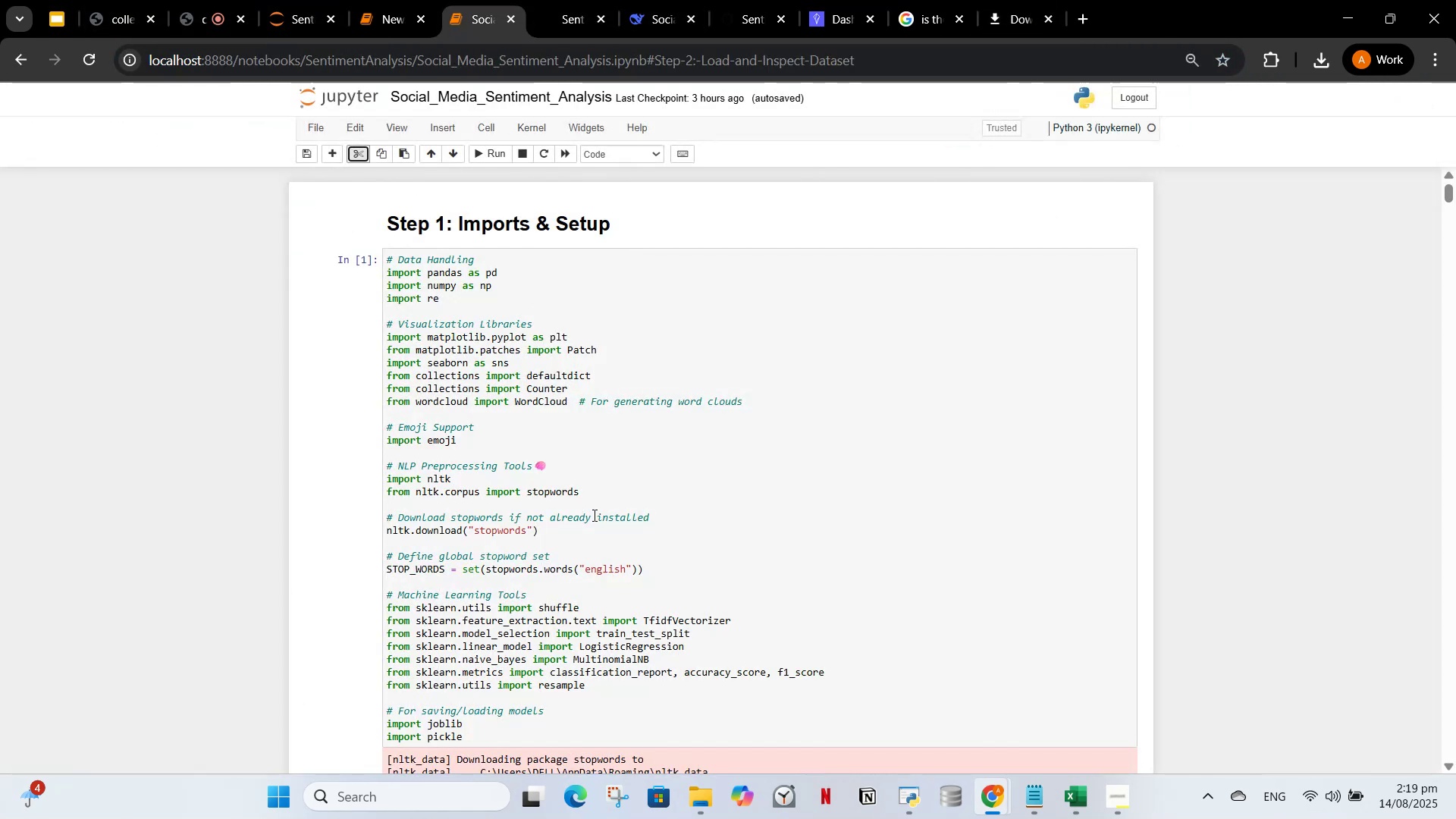 
scroll: coordinate [616, 548], scroll_direction: down, amount: 37.0
 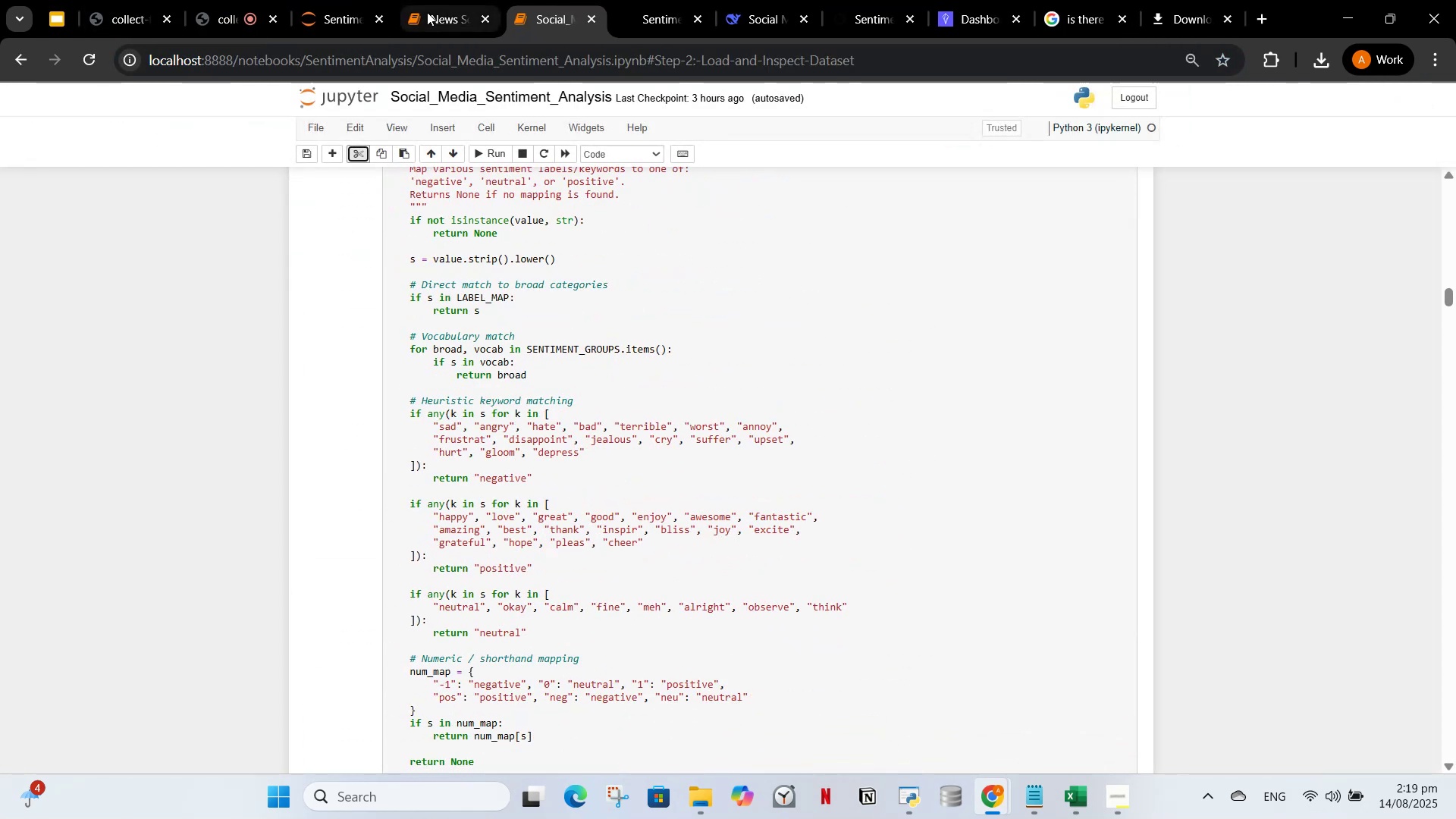 
left_click([428, 12])
 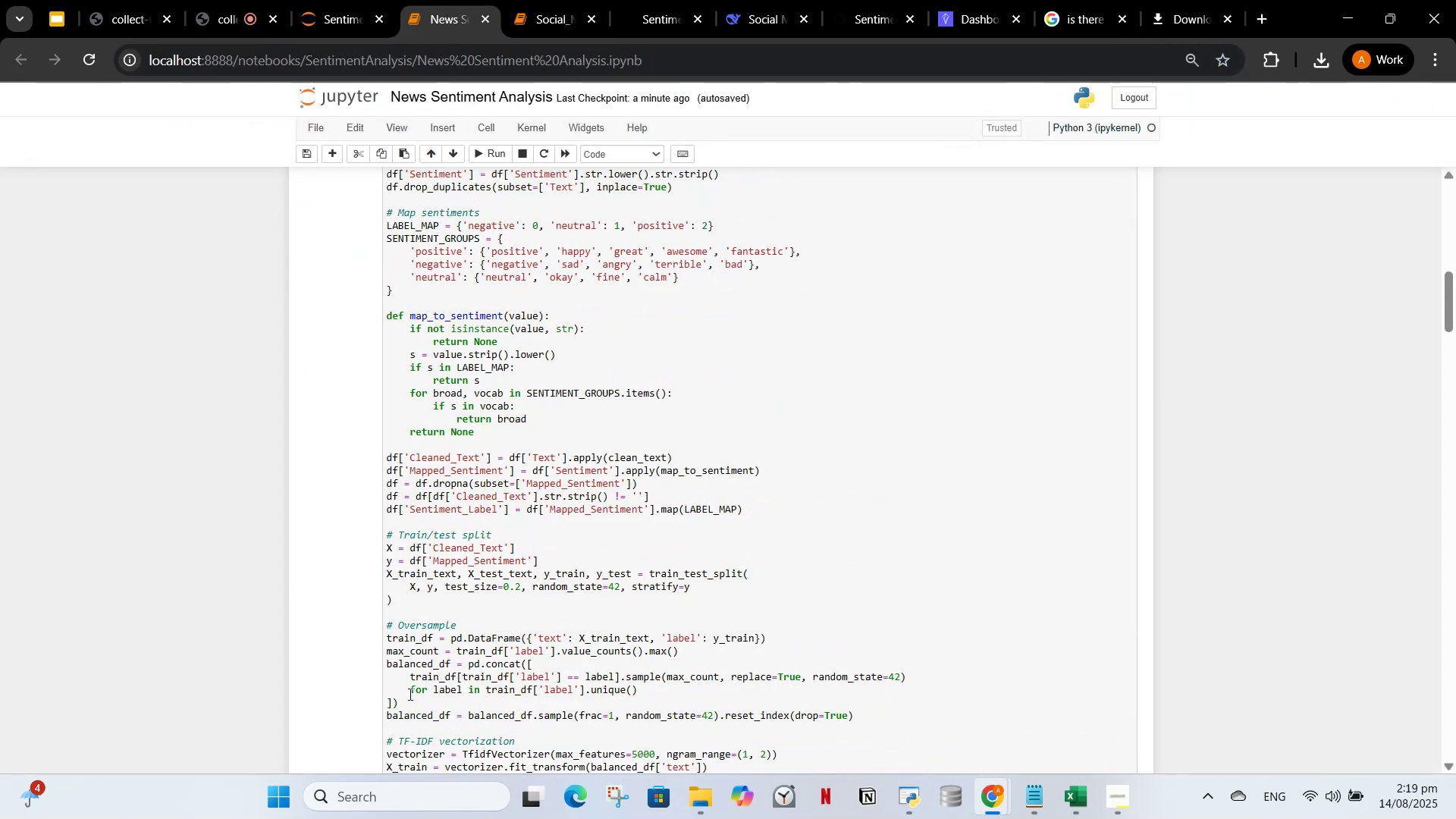 
scroll: coordinate [534, 676], scroll_direction: down, amount: 49.0
 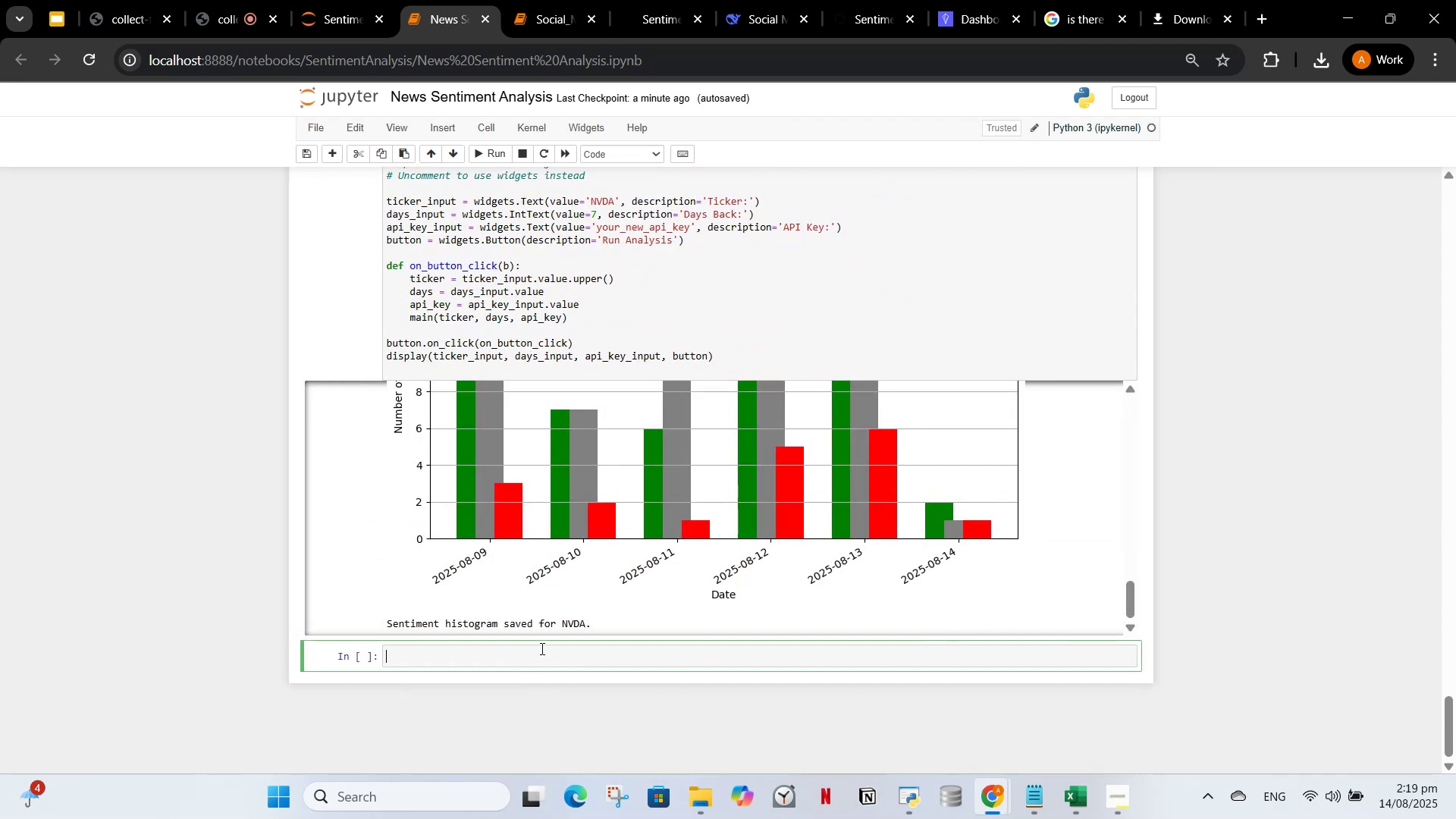 
type(# IN THE NEX TPHASE in the e)
key(Backspace)
type(next phase will figure out the task and will e)
key(Backspace)
type(see )
key(Backspace)
type(what the supervisro)
key(Backspace)
key(Backspace)
type(or's auctual idea behing )
key(Backspace)
key(Backspace)
type(d the thoguhts )
key(Backspace)
key(Backspace)
key(Backspace)
type(tz)
key(Backspace)
type(s)
 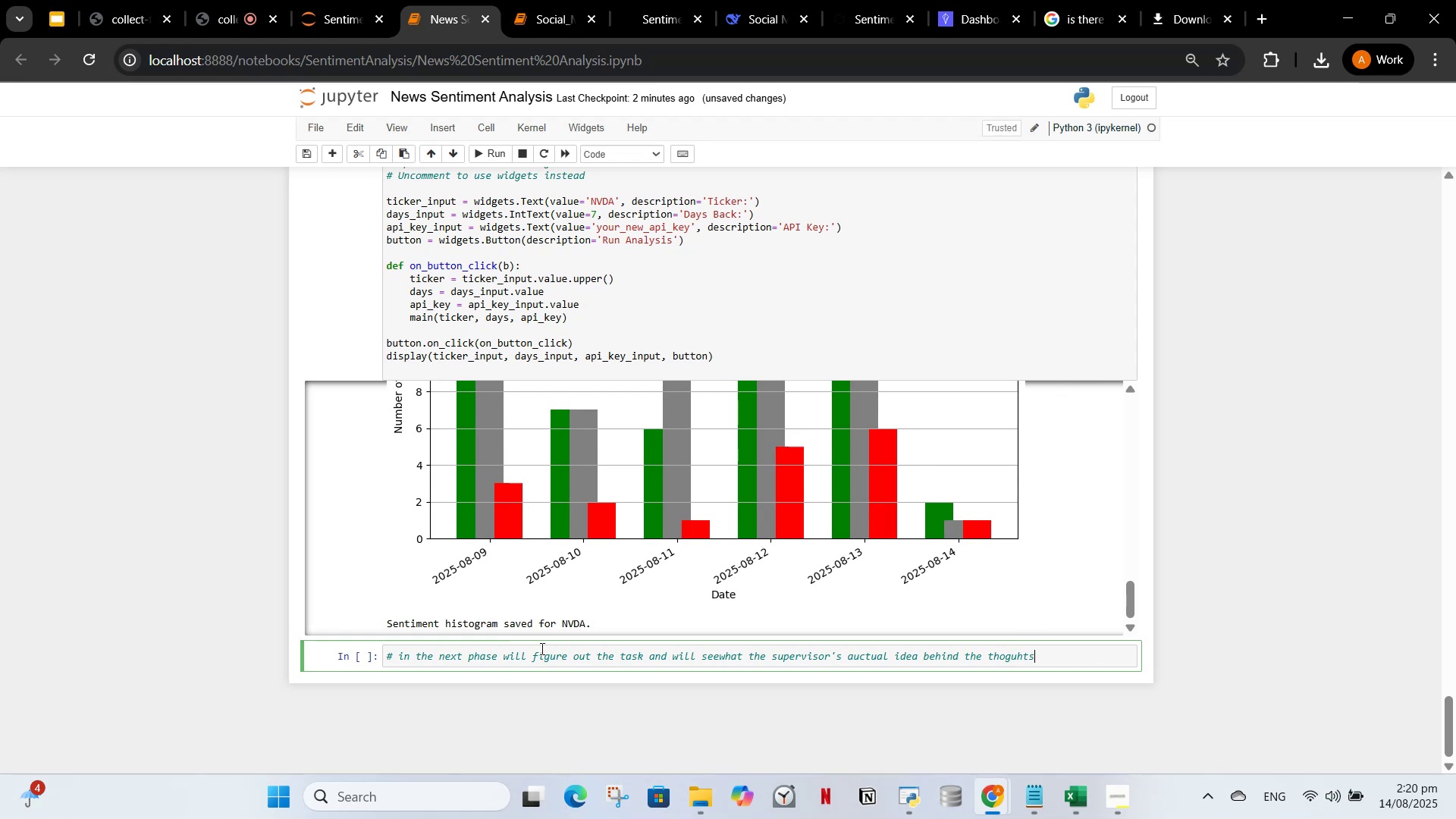 
scroll: coordinate [659, 668], scroll_direction: up, amount: 56.0
 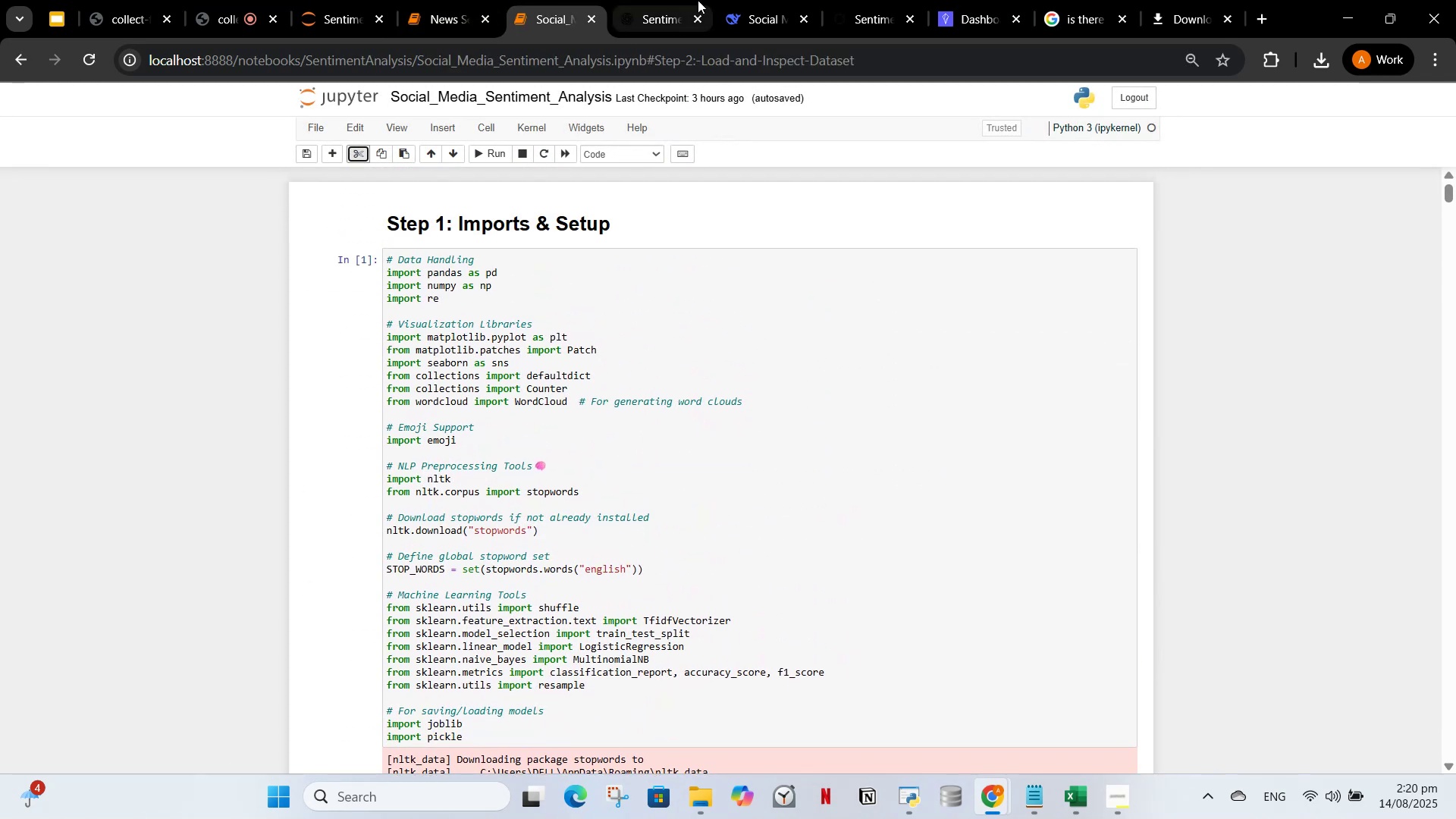 
left_click([699, 0])
 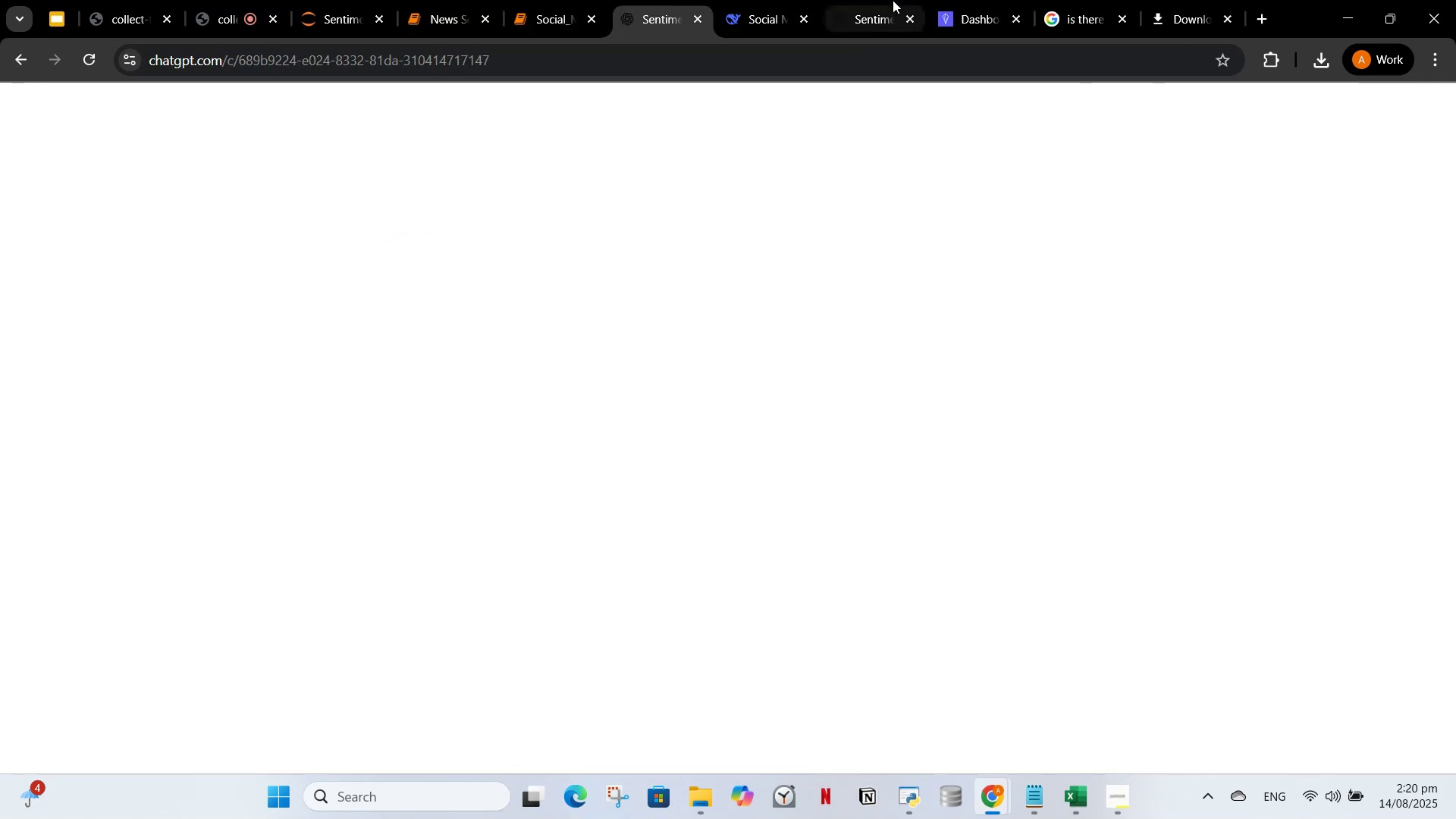 
left_click([893, 0])
 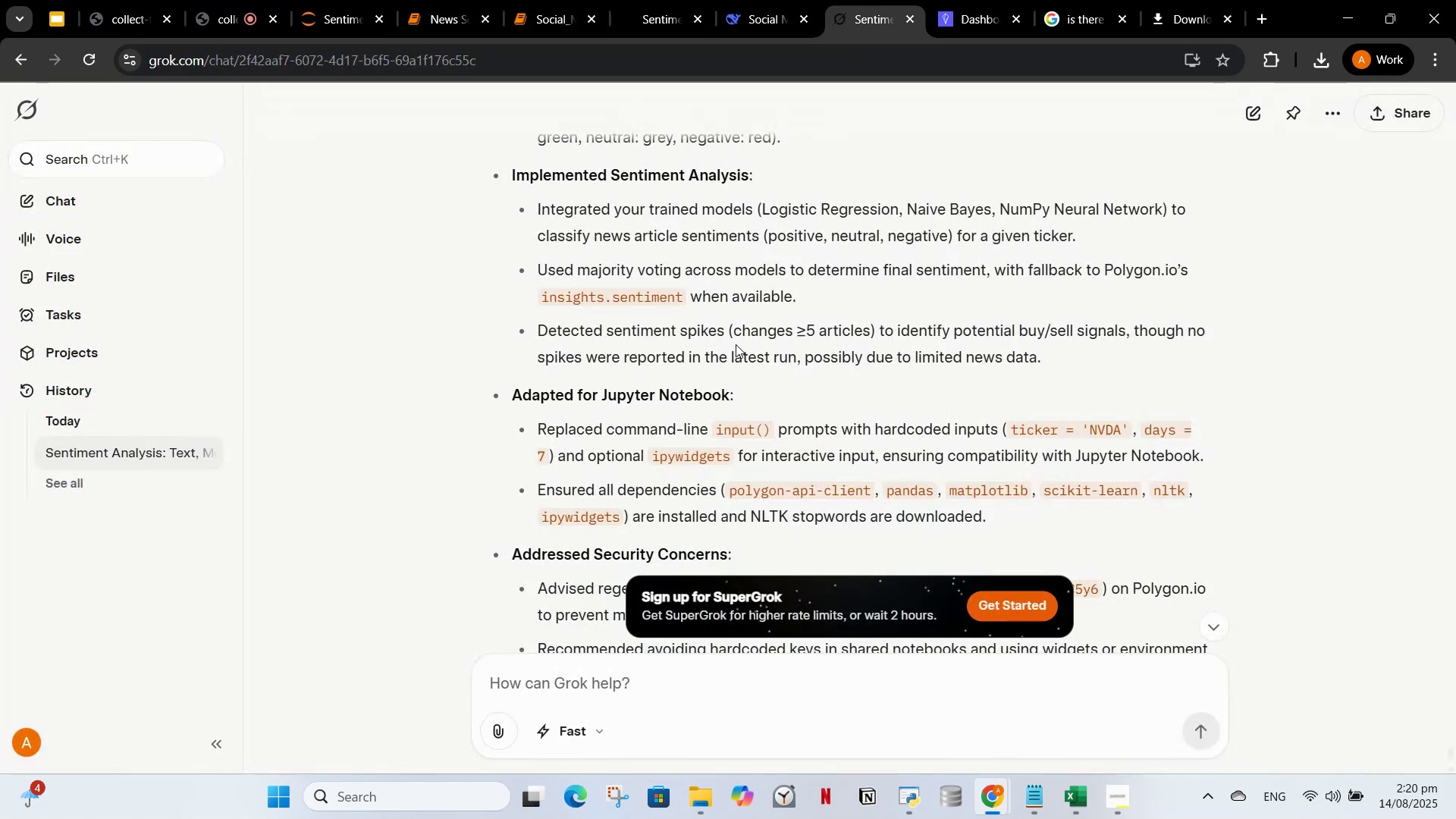 
scroll: coordinate [755, 469], scroll_direction: down, amount: 12.0
 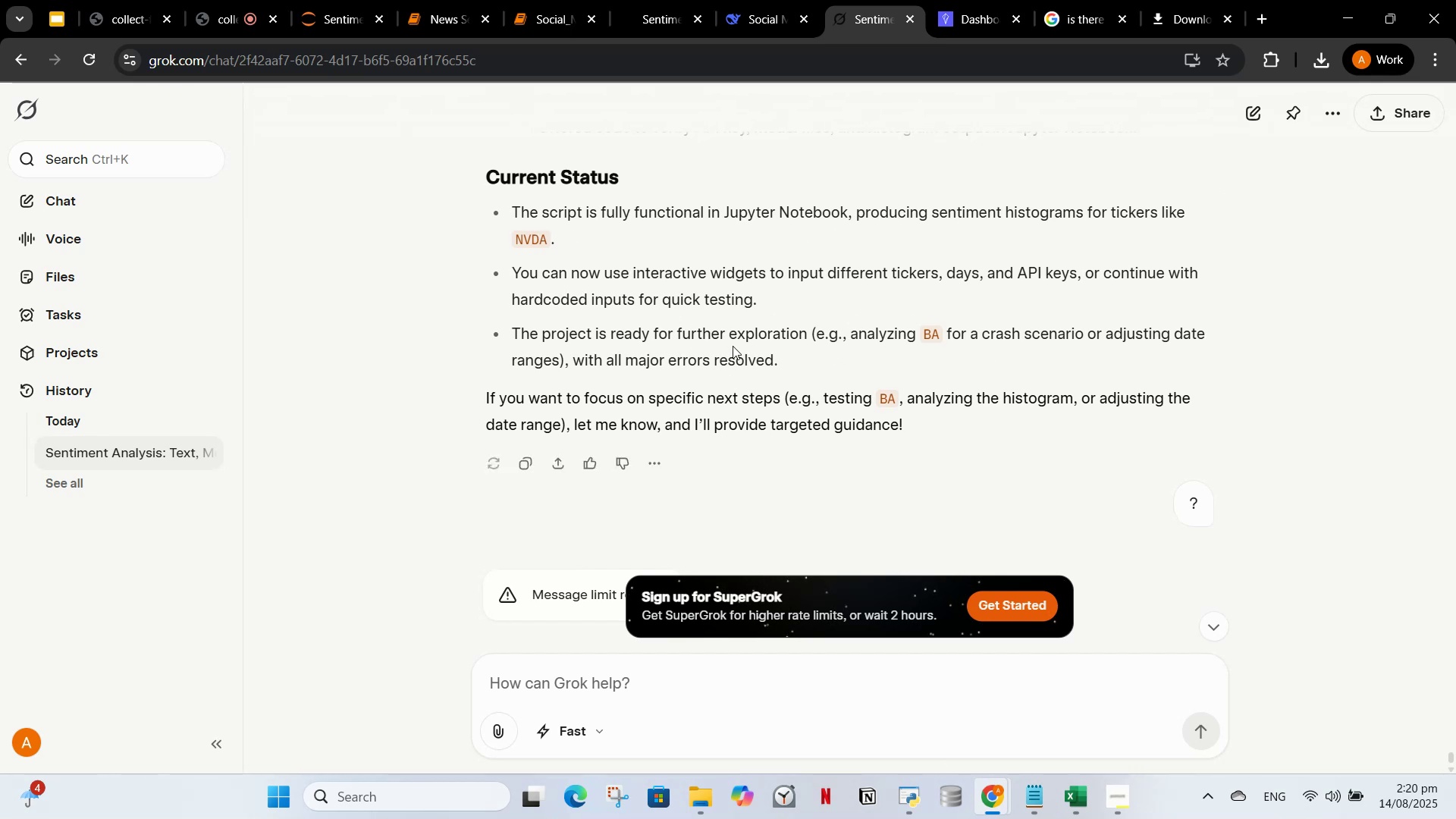 
wait(6.06)
 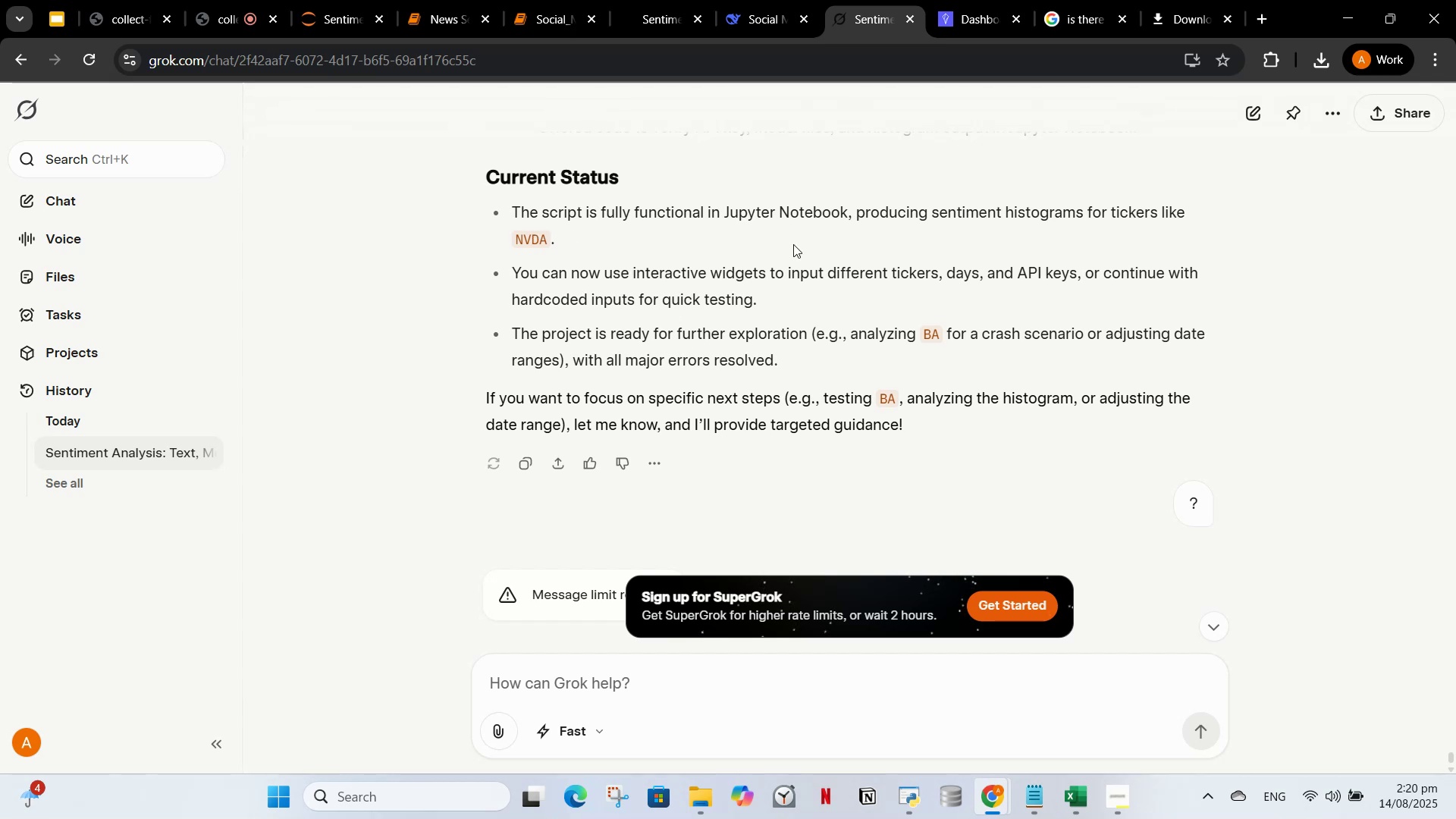 
scroll: coordinate [742, 439], scroll_direction: up, amount: 11.0
 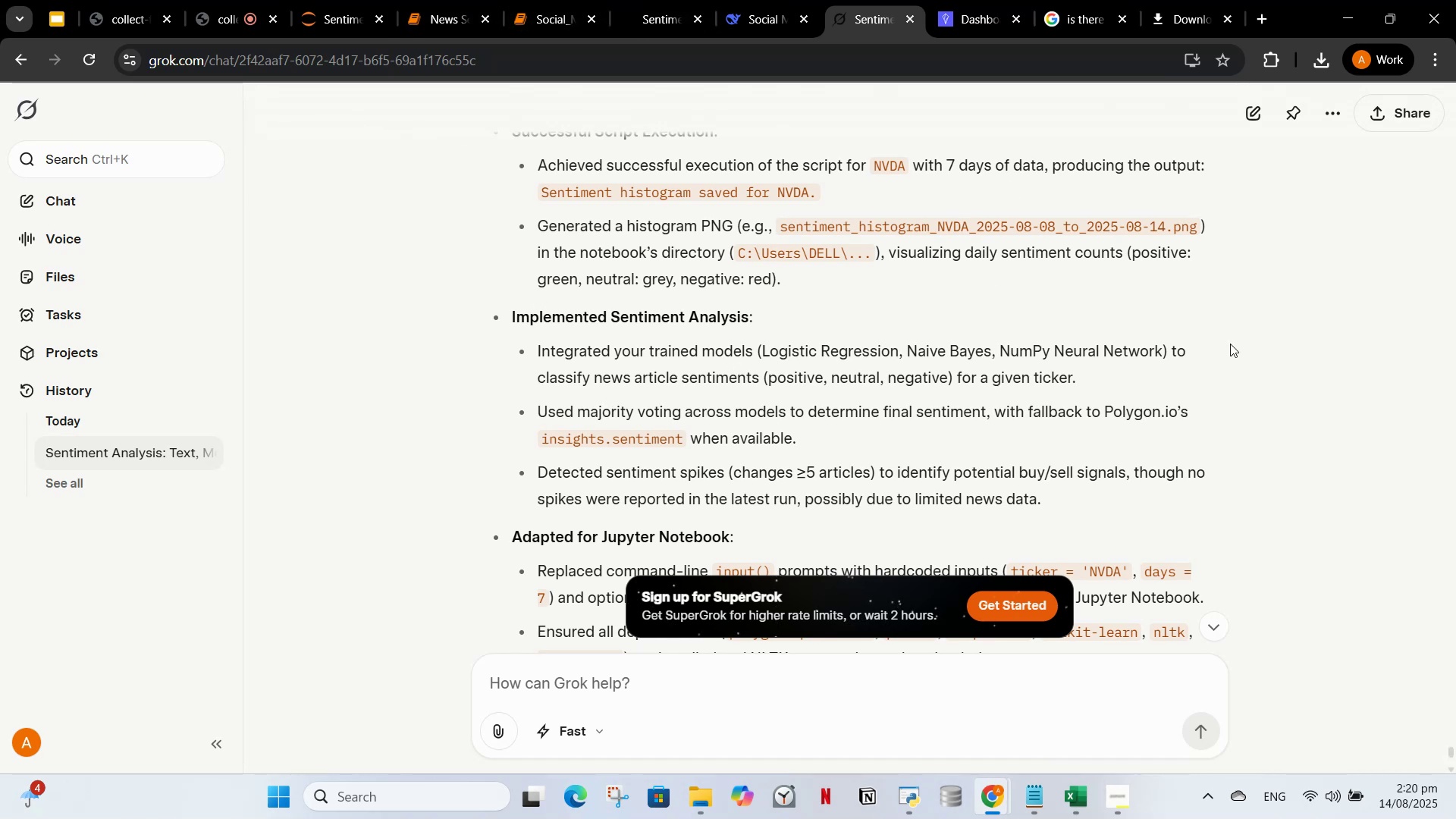 
wait(7.61)
 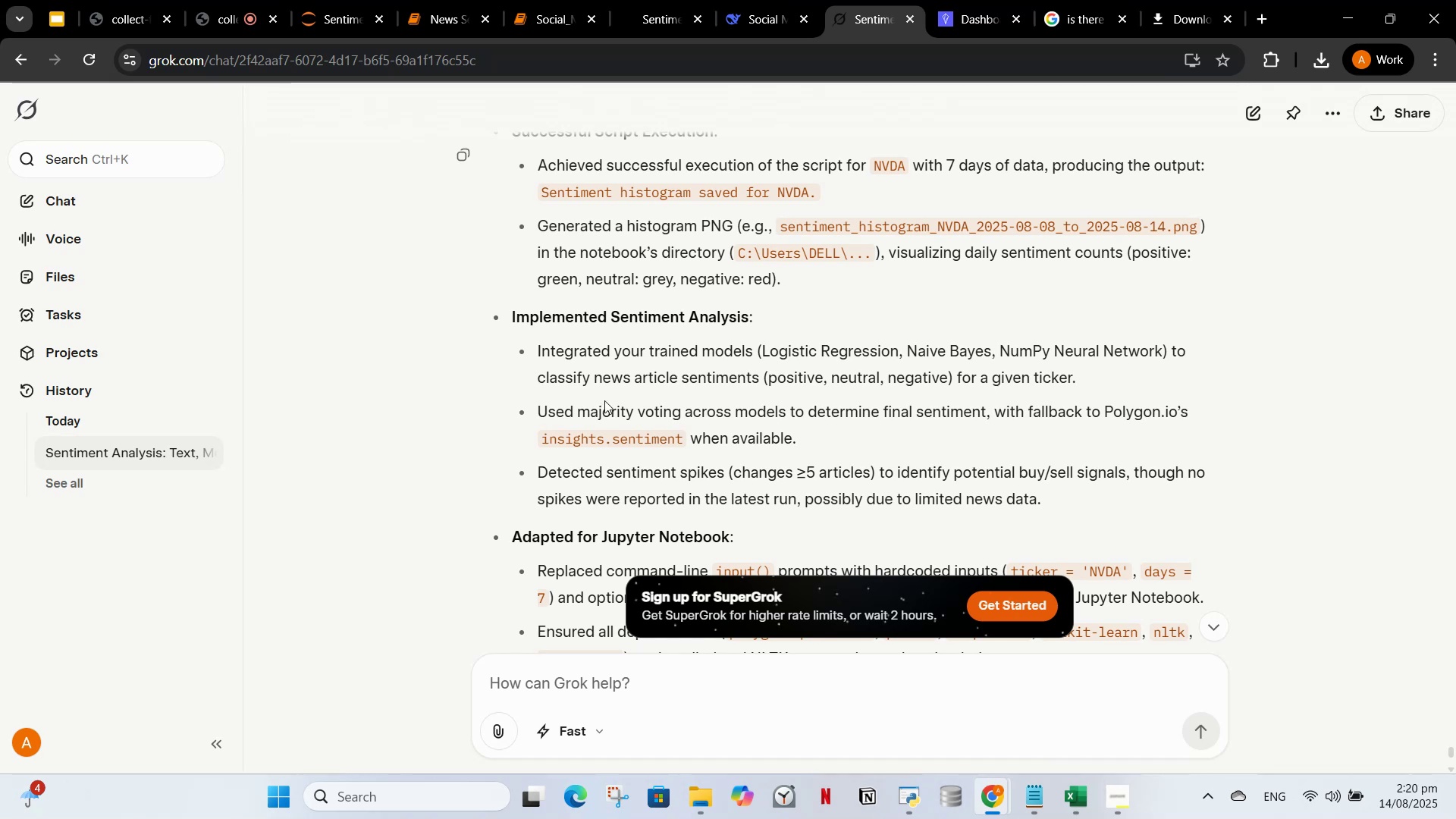 
scroll: coordinate [966, 332], scroll_direction: up, amount: 10.0
 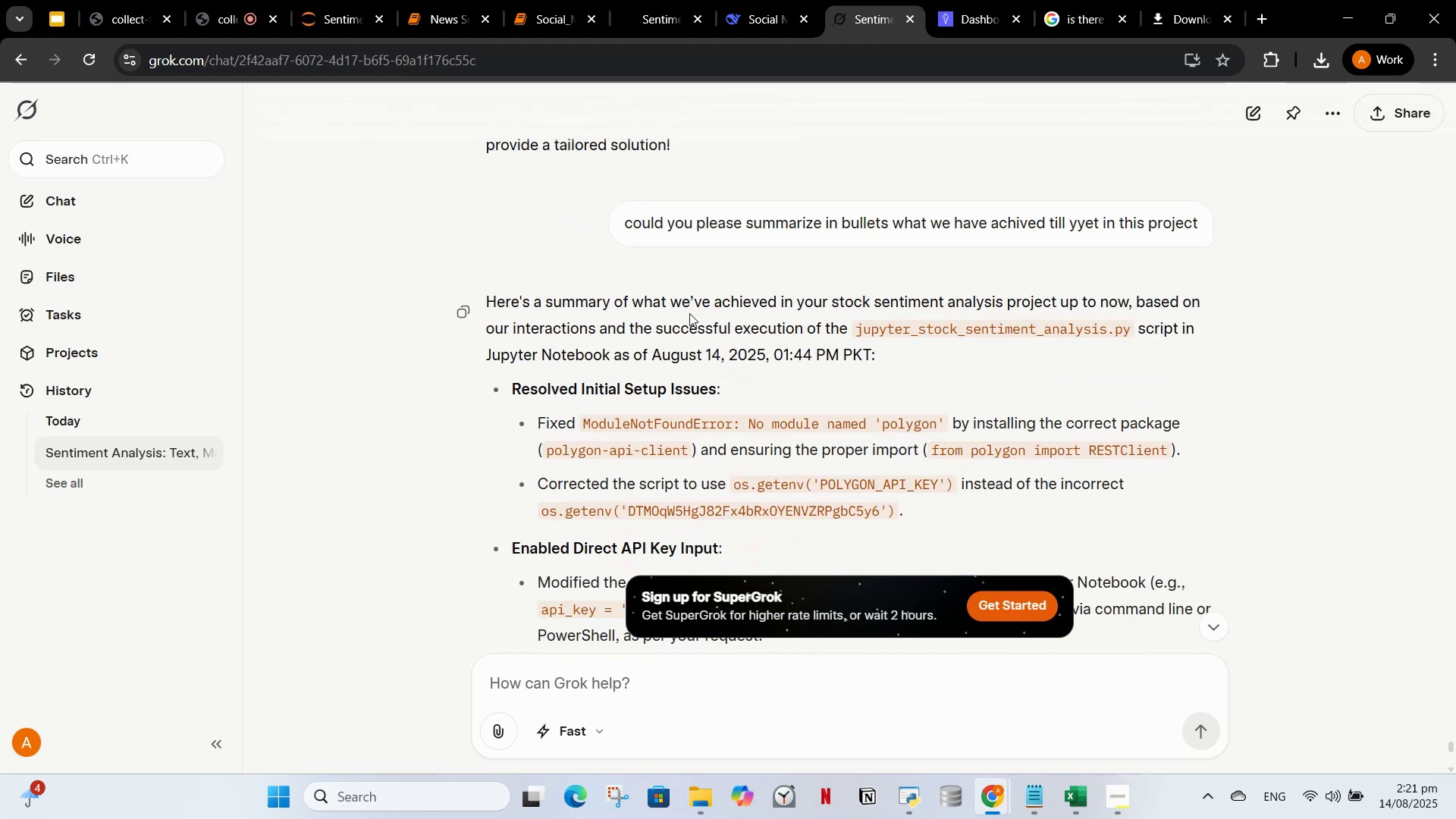 
scroll: coordinate [826, 262], scroll_direction: down, amount: 26.0
 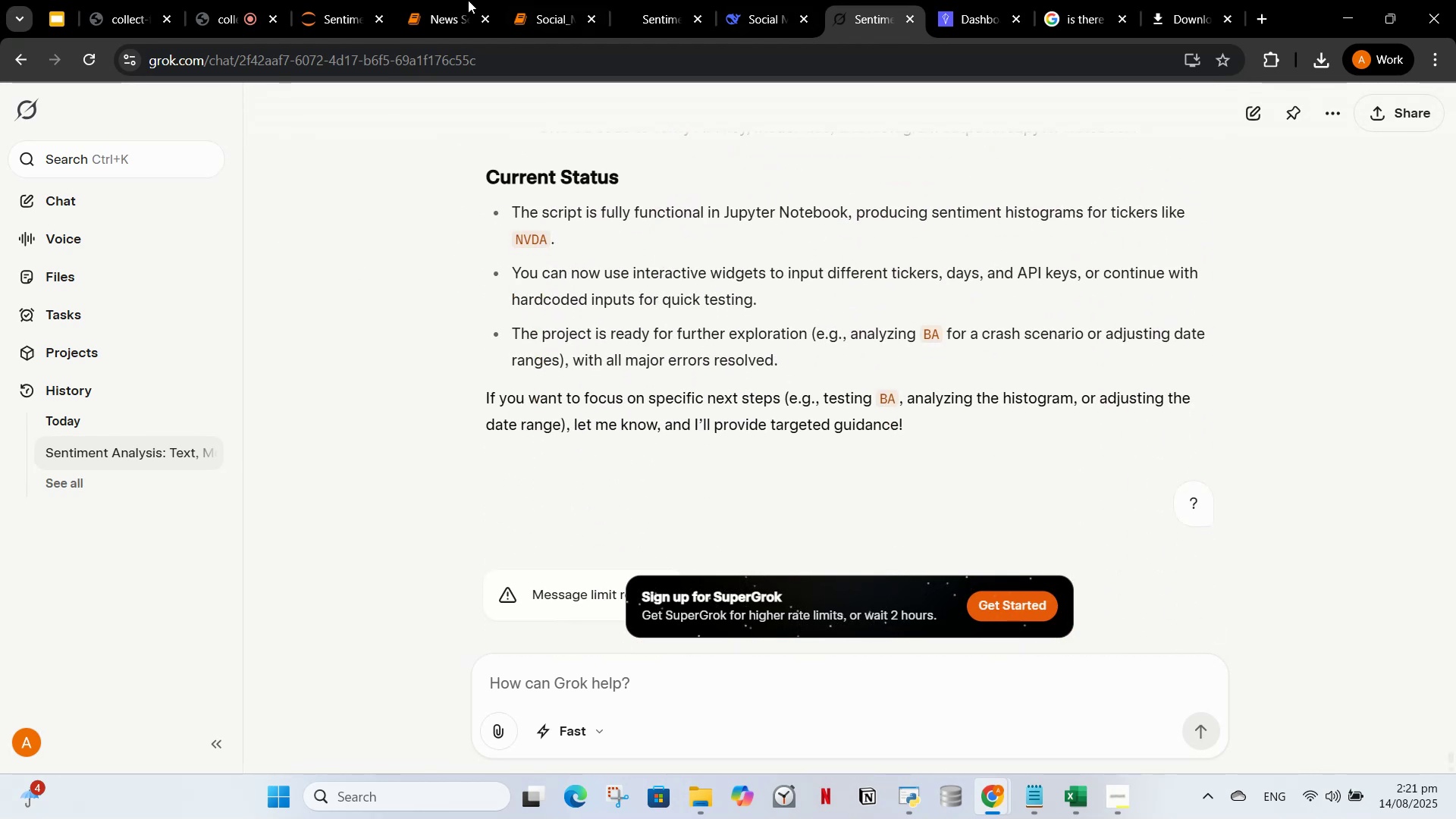 
left_click([238, 0])
 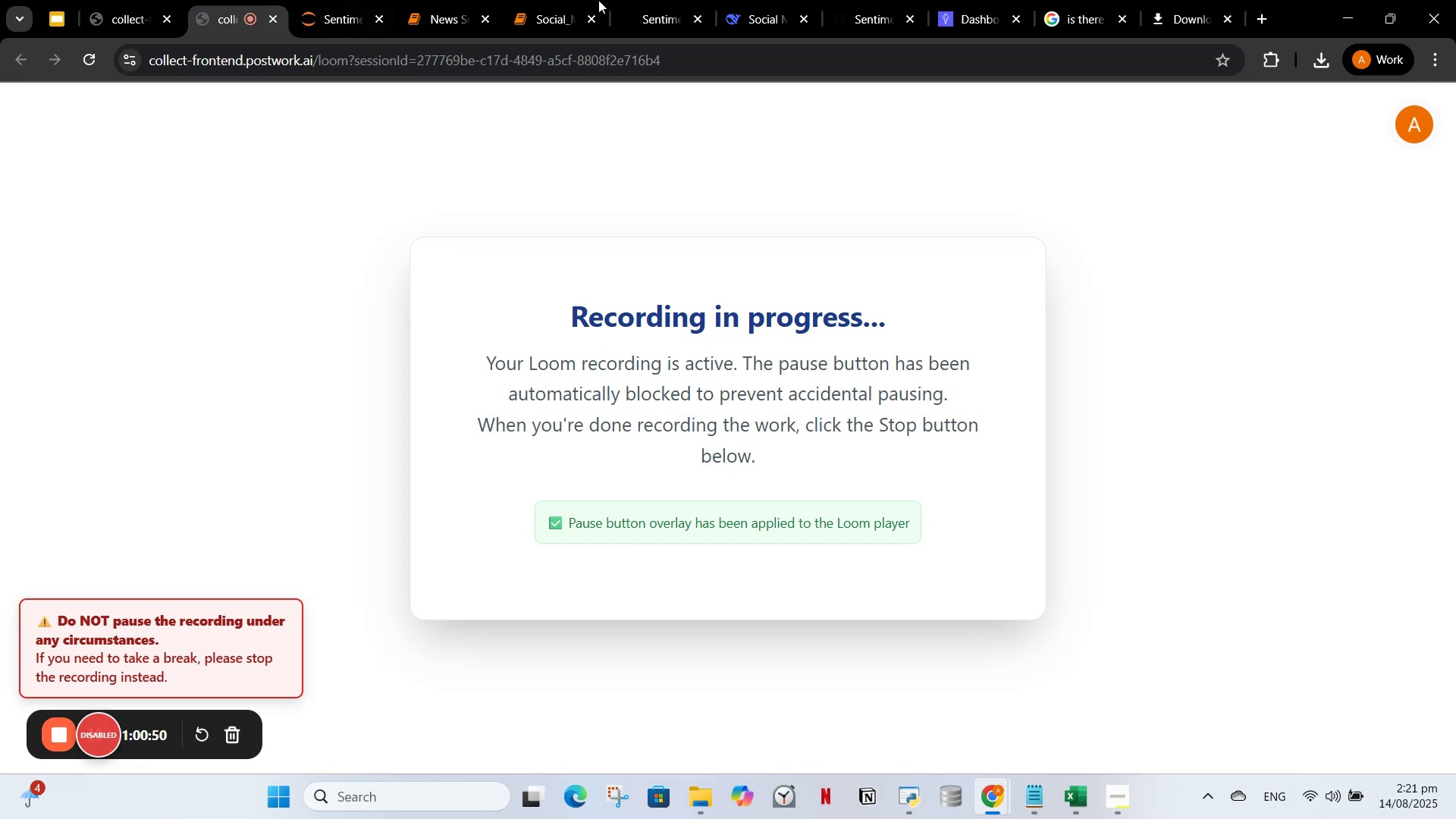 